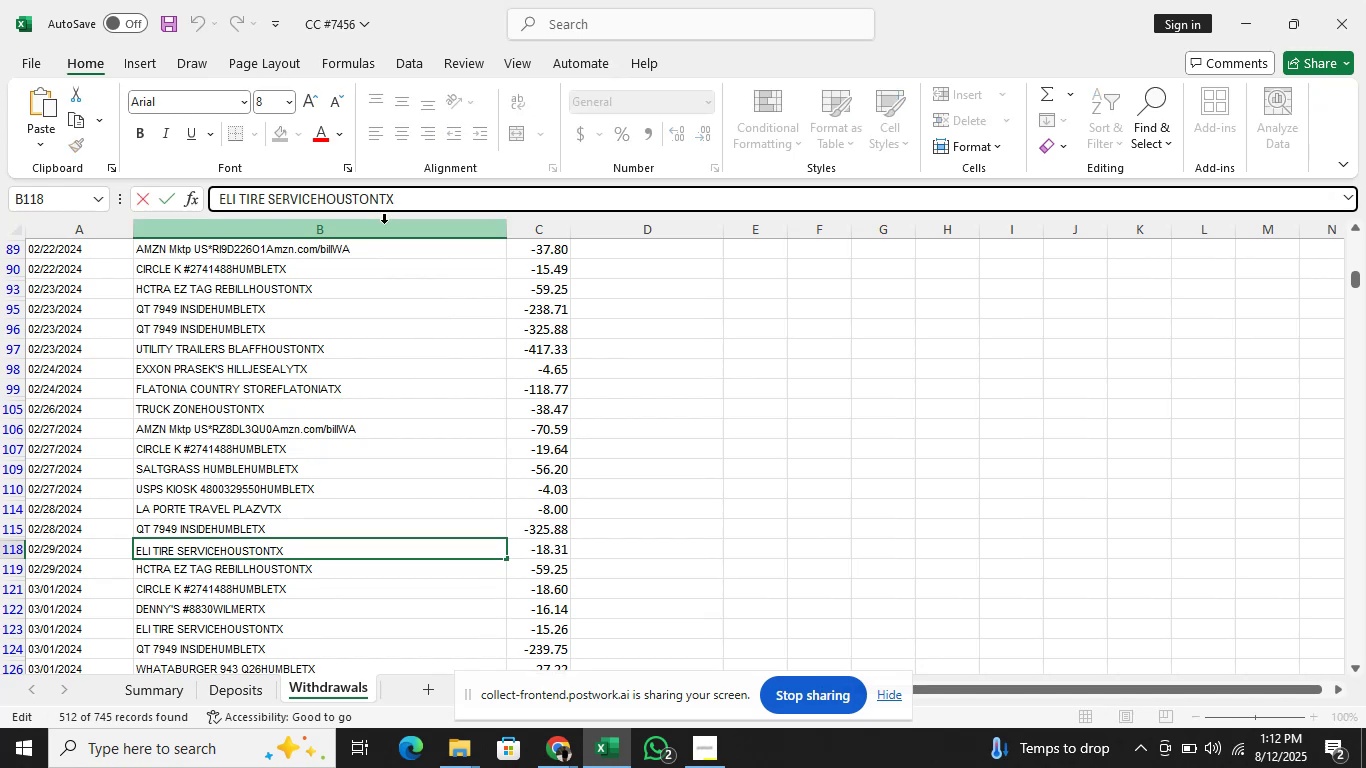 
key(ArrowLeft)
 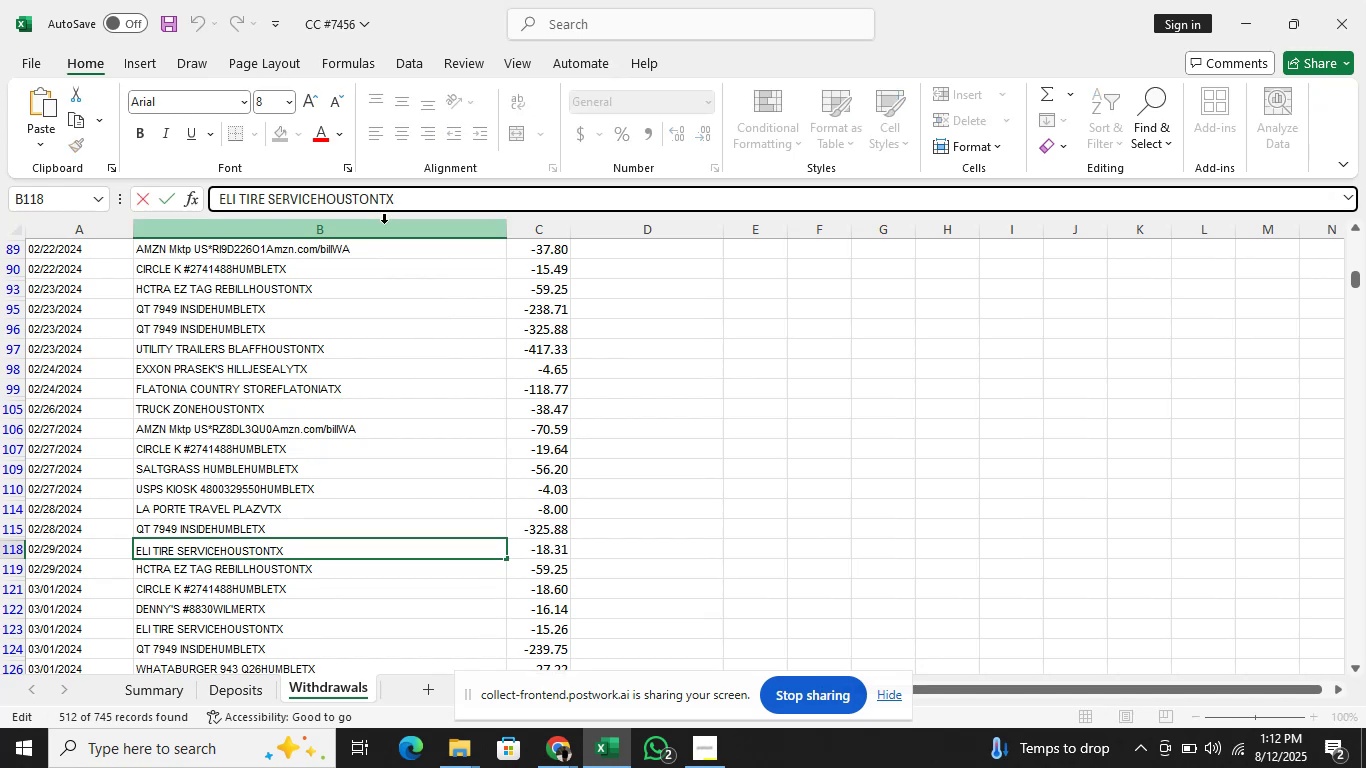 
key(ArrowLeft)
 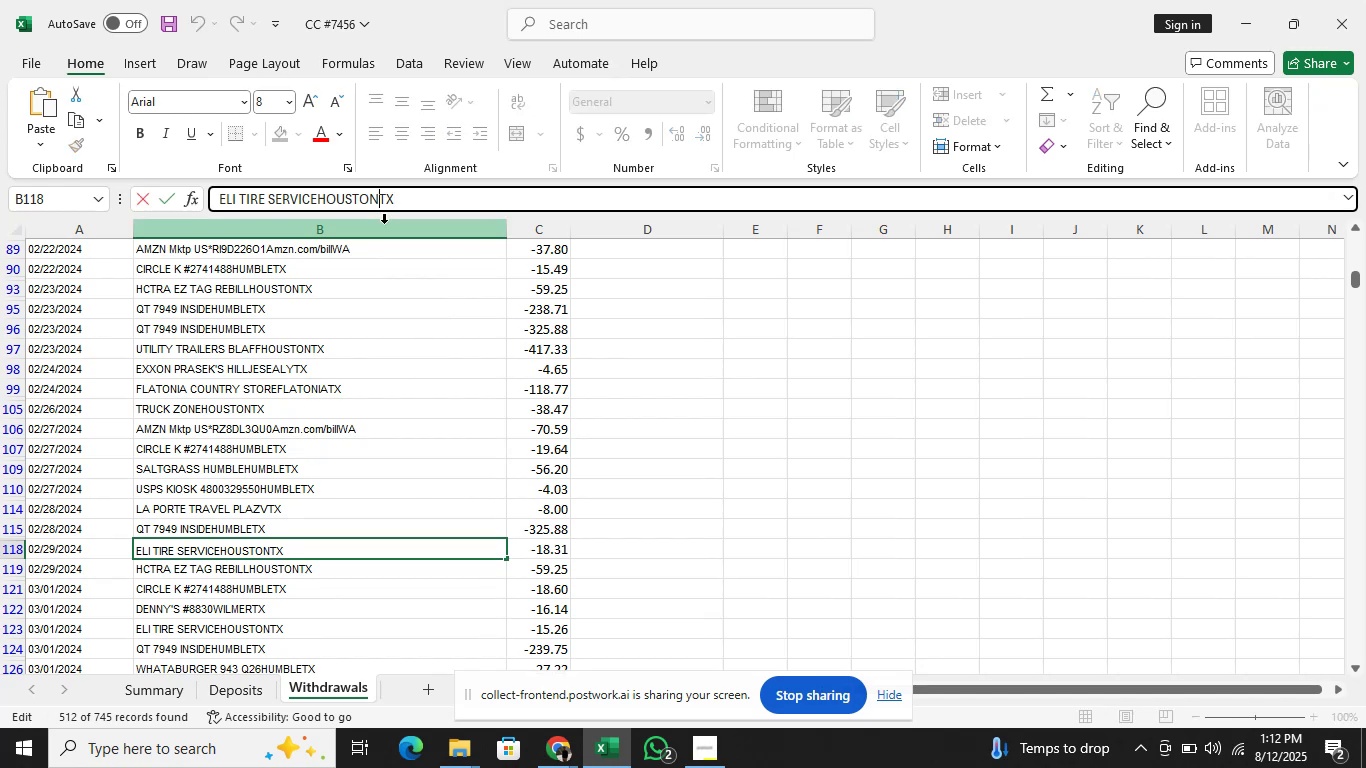 
key(ArrowLeft)
 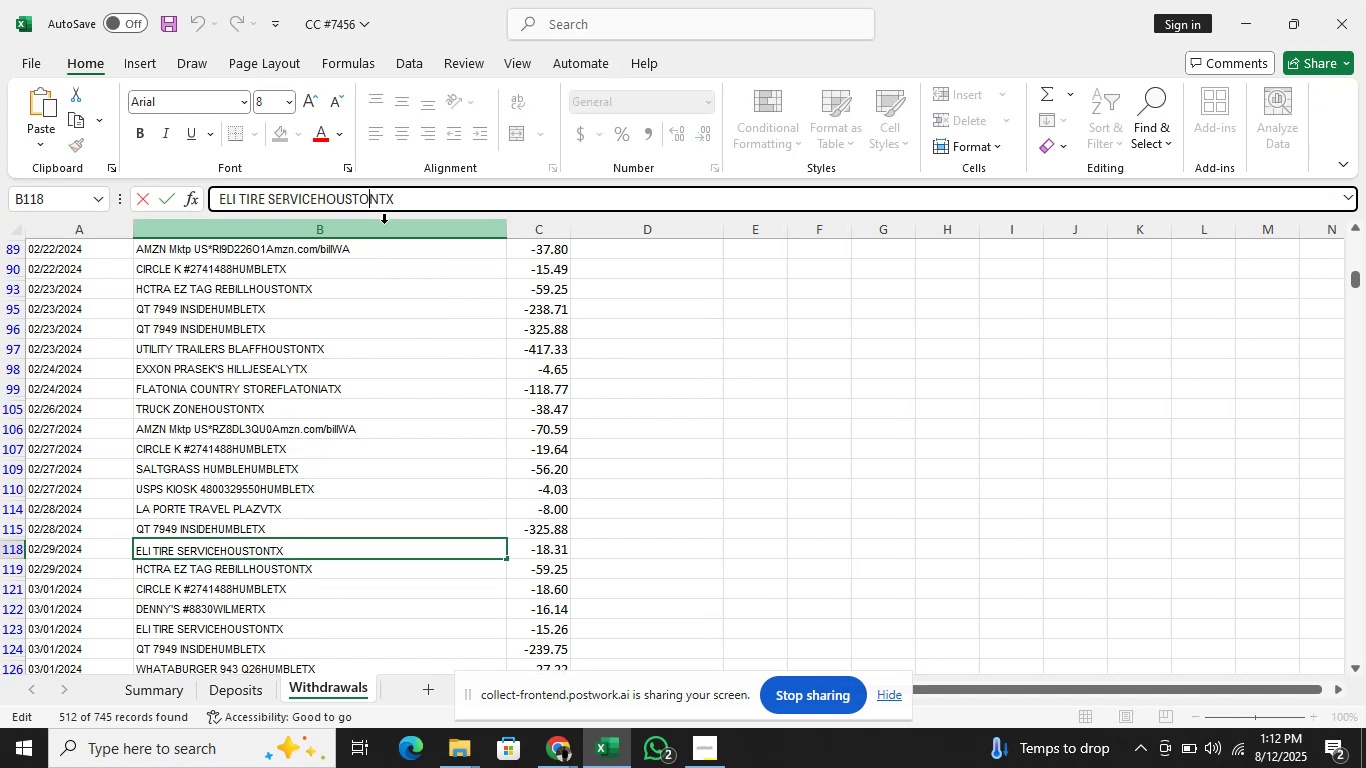 
hold_key(key=ArrowLeft, duration=0.76)
 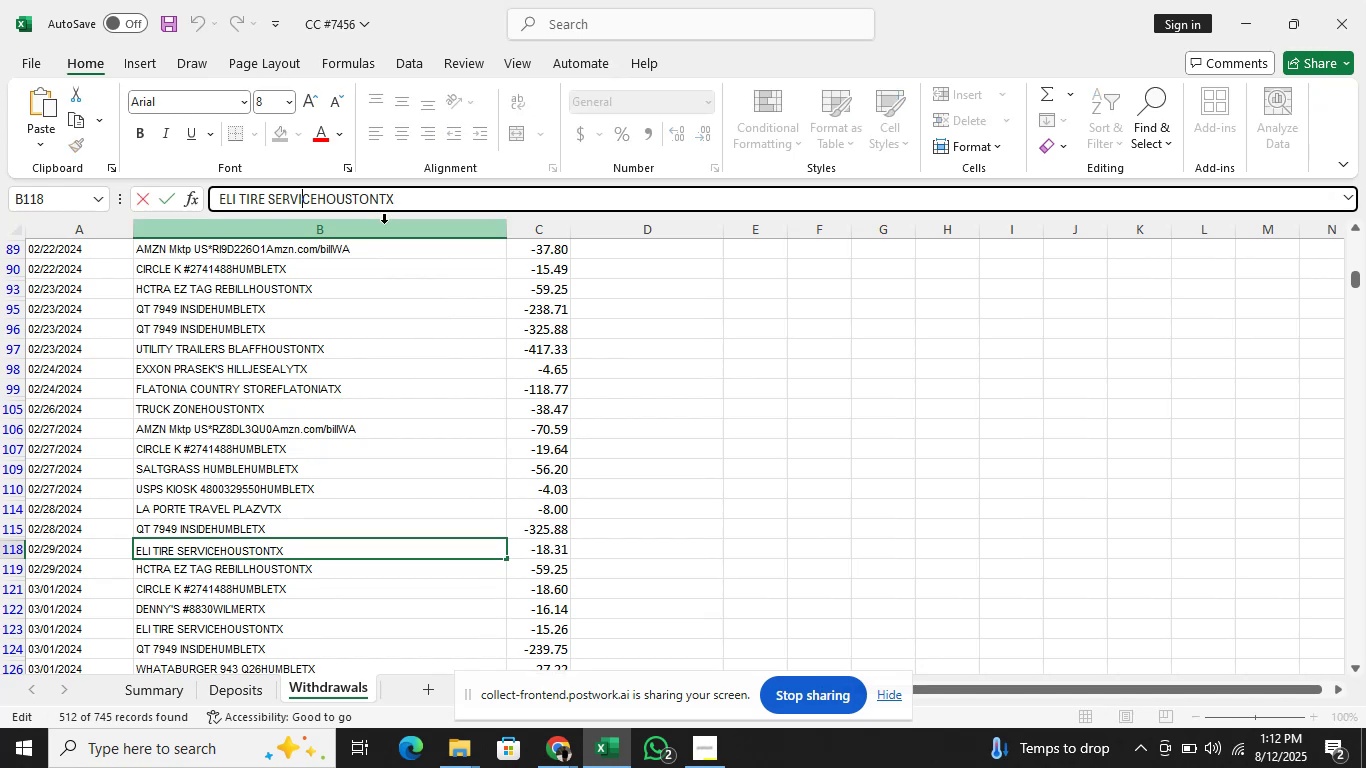 
key(ArrowRight)
 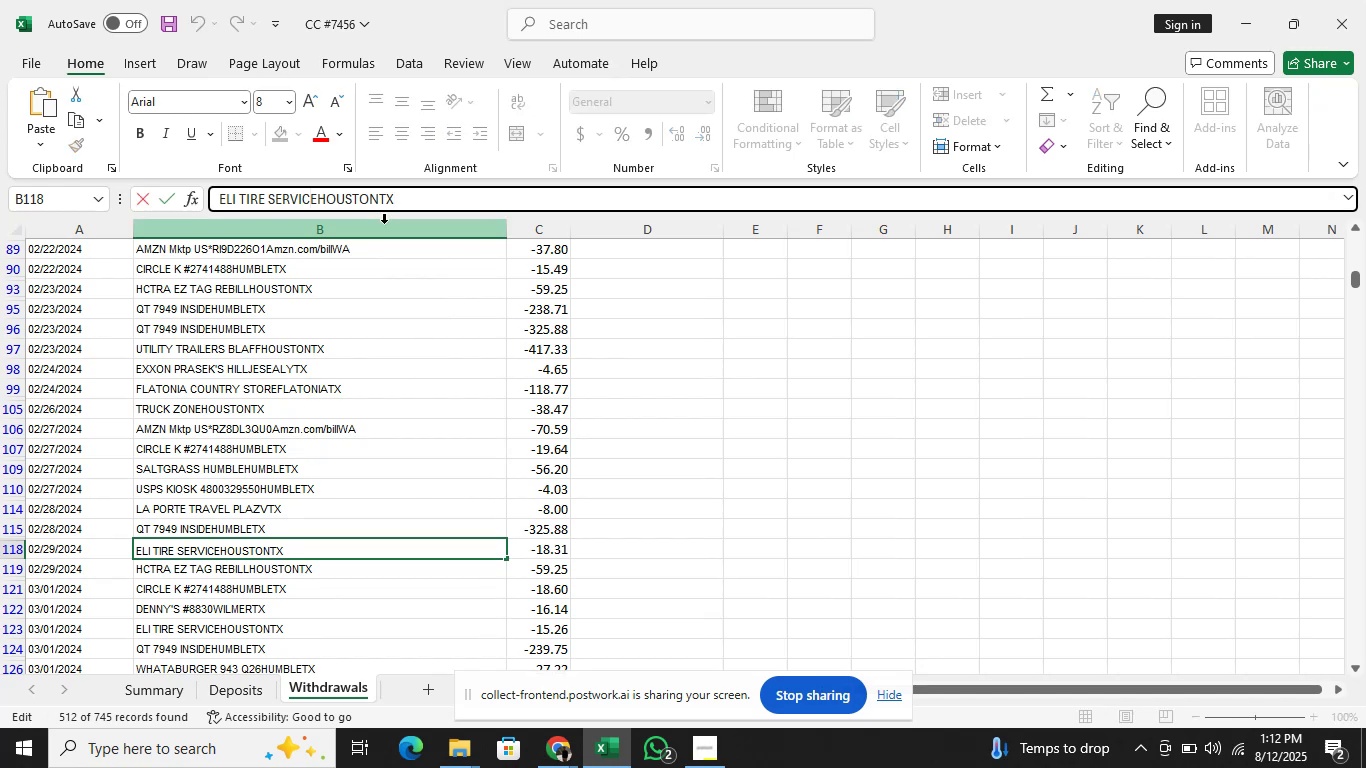 
hold_key(key=ShiftRight, duration=1.16)
 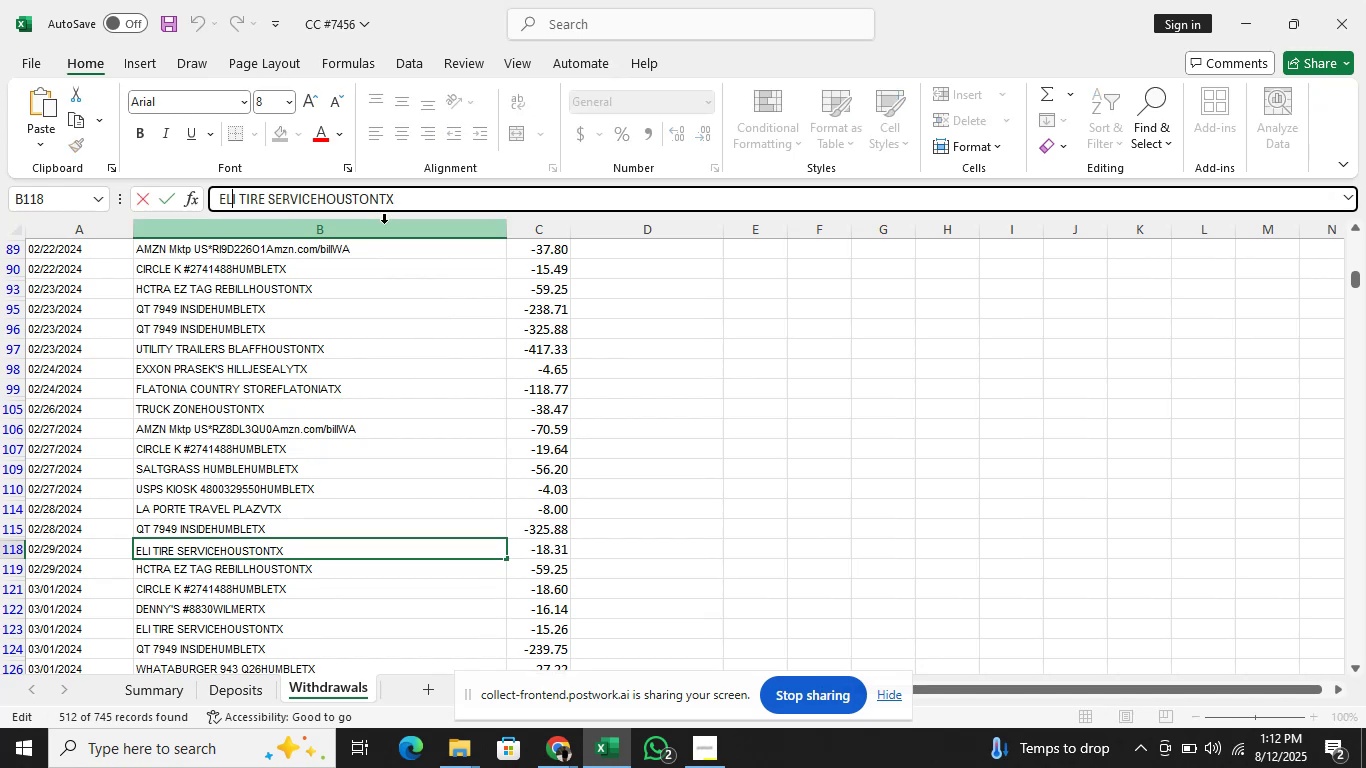 
hold_key(key=ArrowLeft, duration=1.03)
 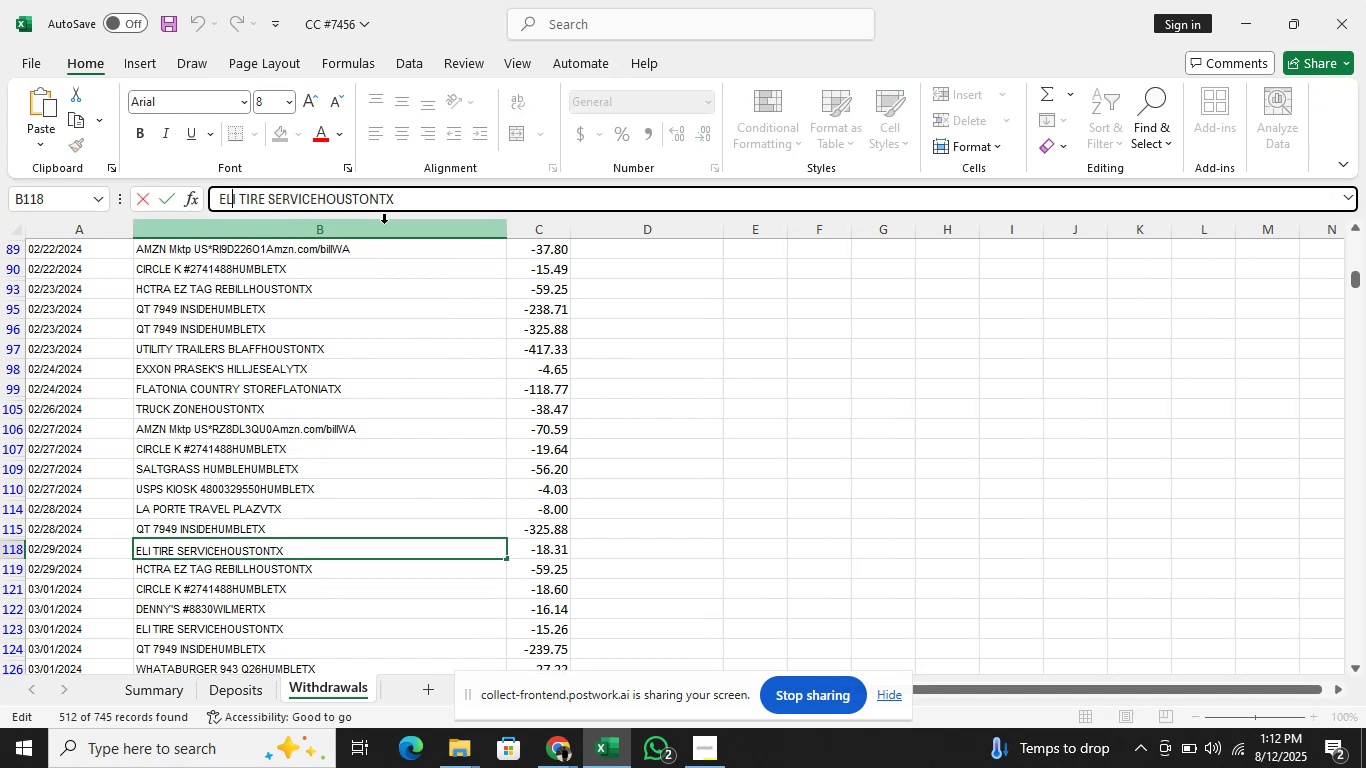 
key(Shift+ArrowLeft)
 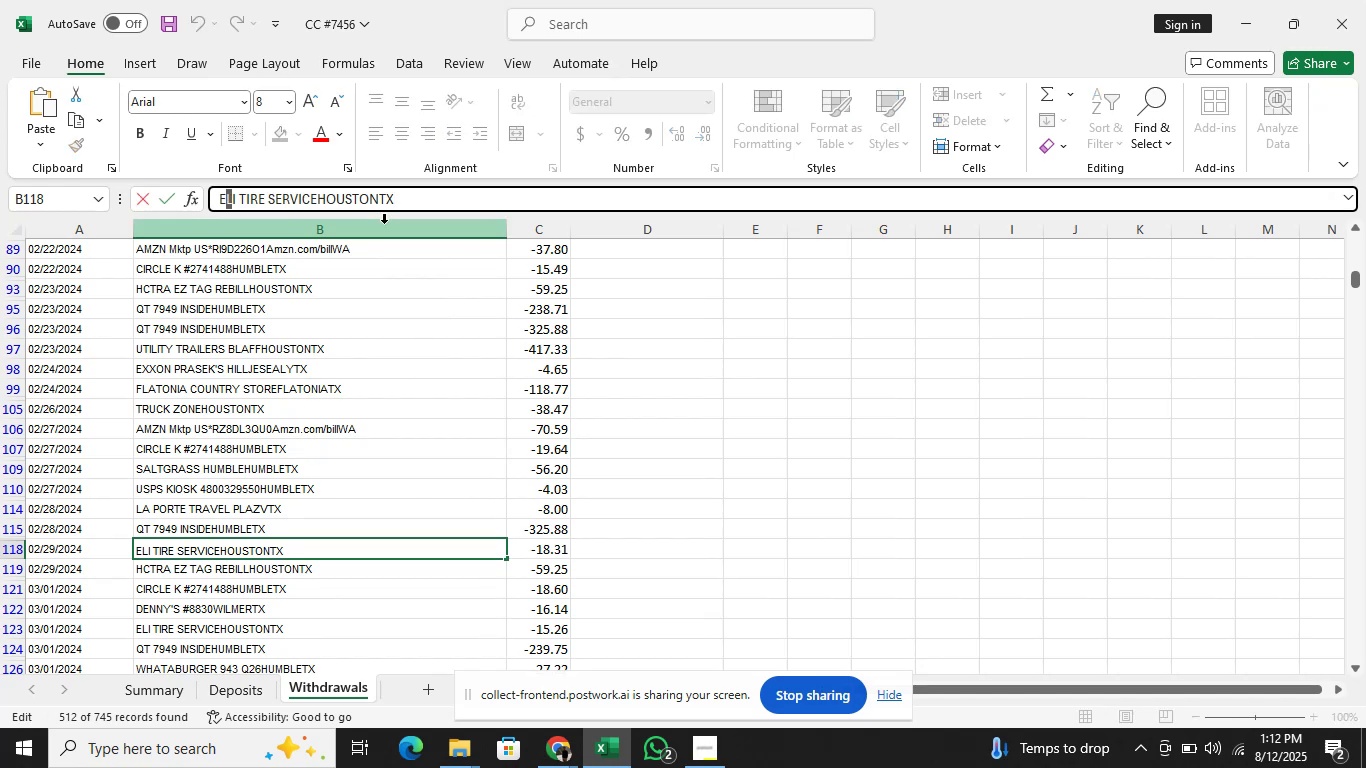 
key(ArrowRight)
 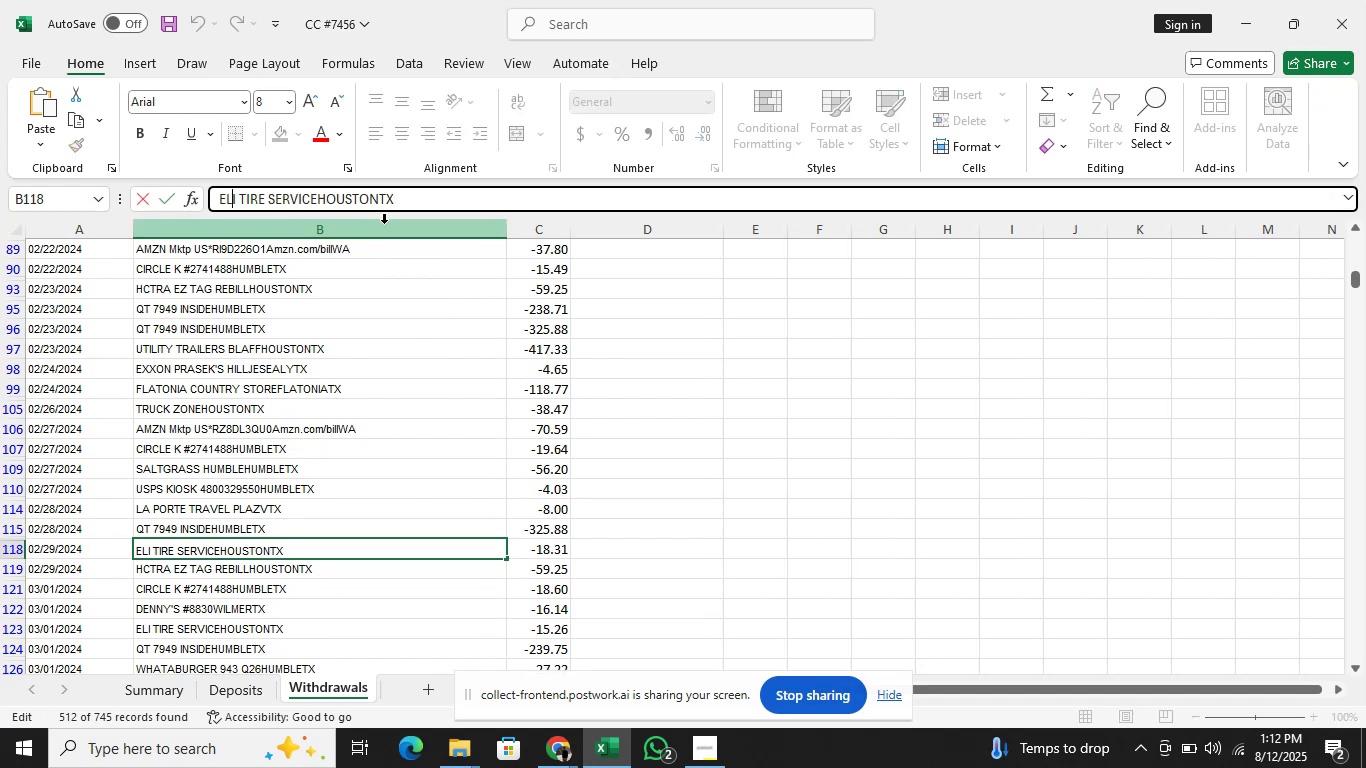 
key(ArrowLeft)
 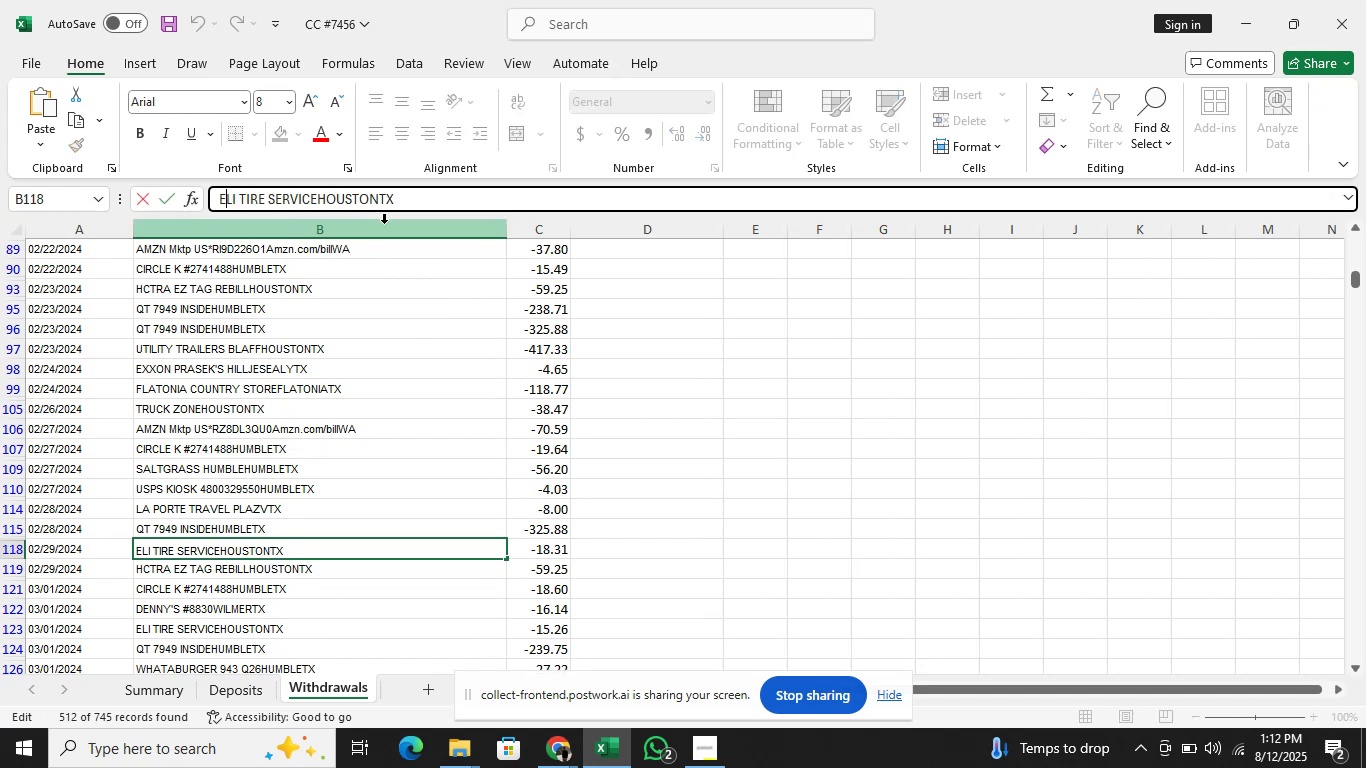 
key(ArrowLeft)
 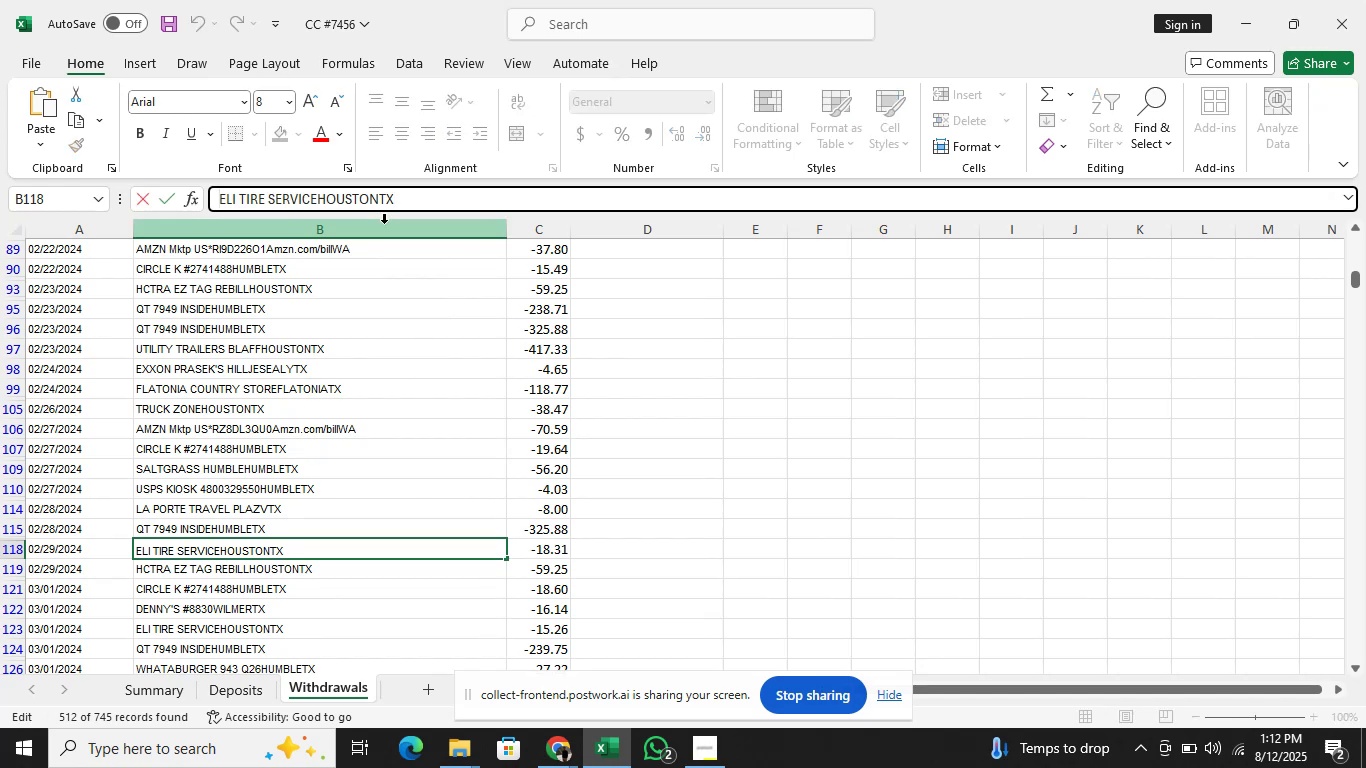 
hold_key(key=ArrowRight, duration=0.97)
 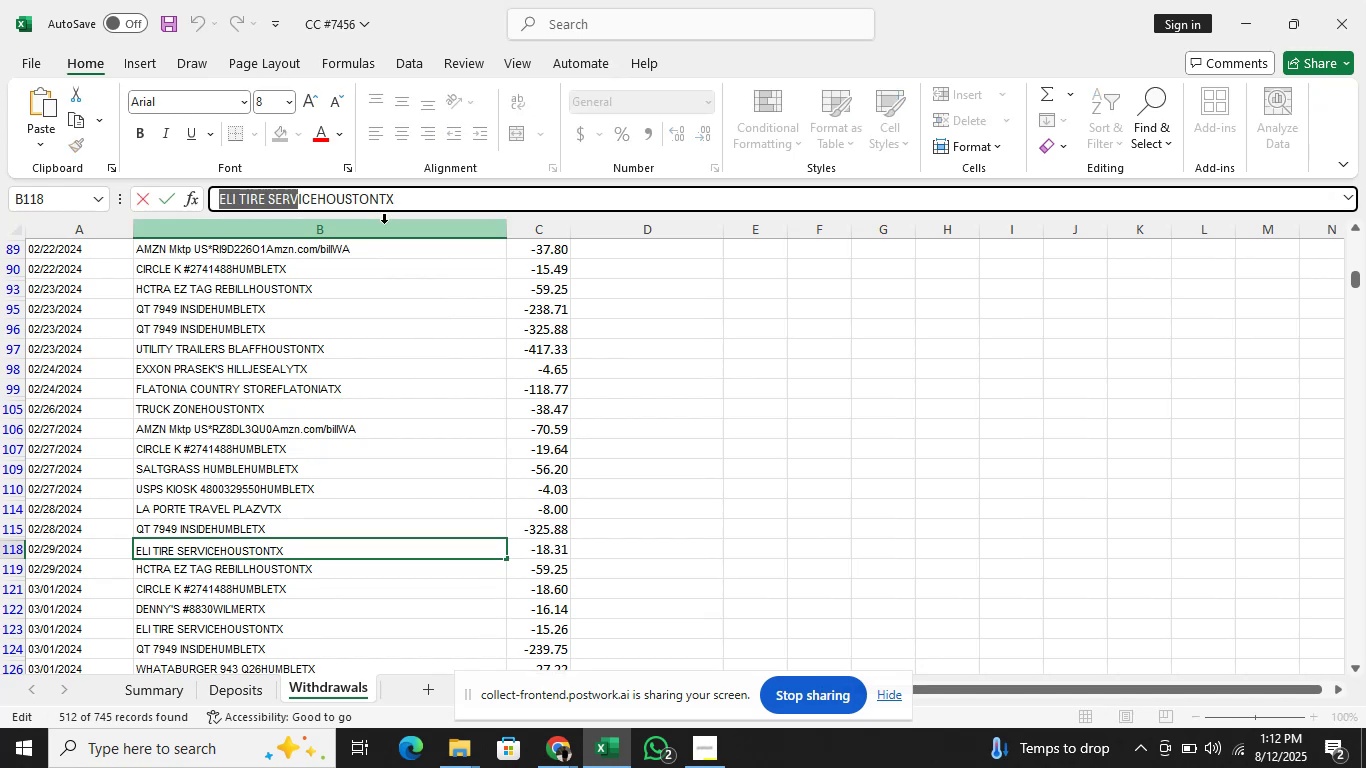 
key(Shift+ArrowRight)
 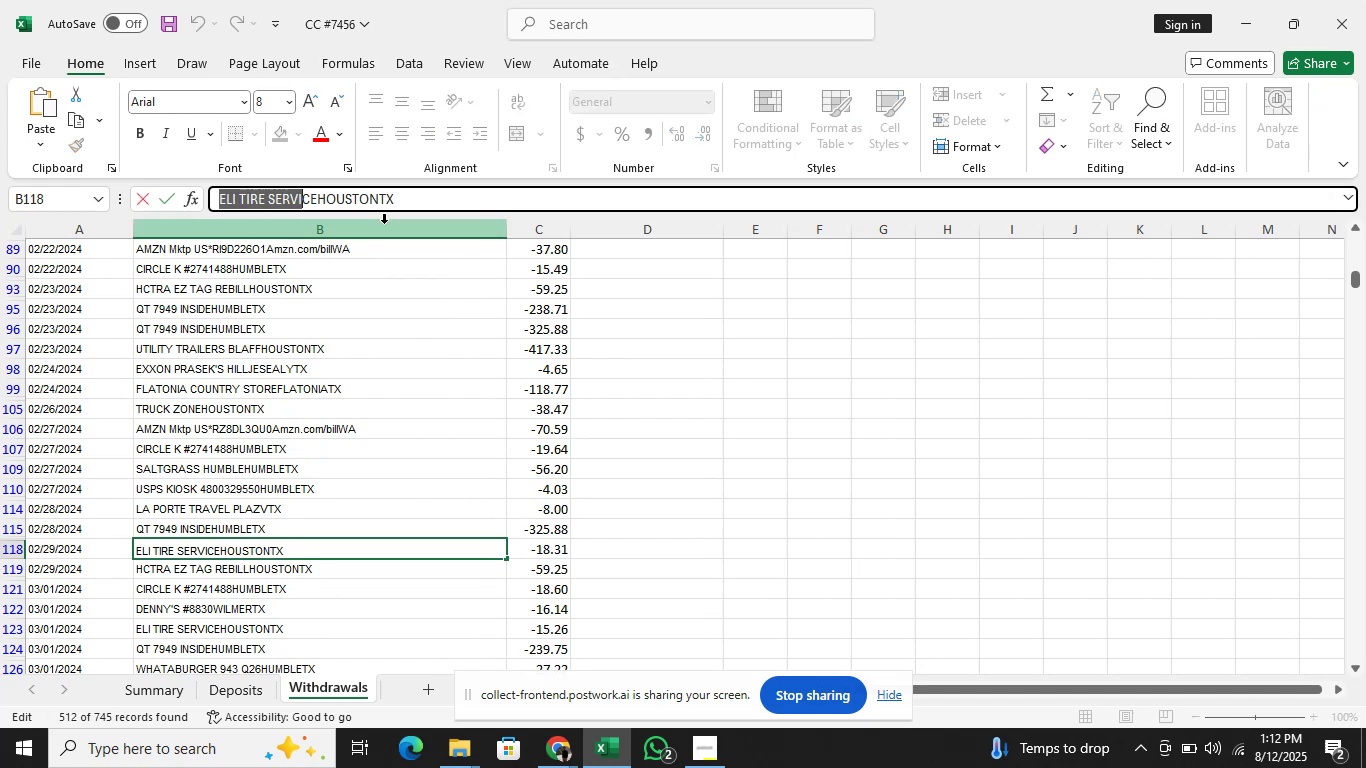 
key(Shift+ArrowRight)
 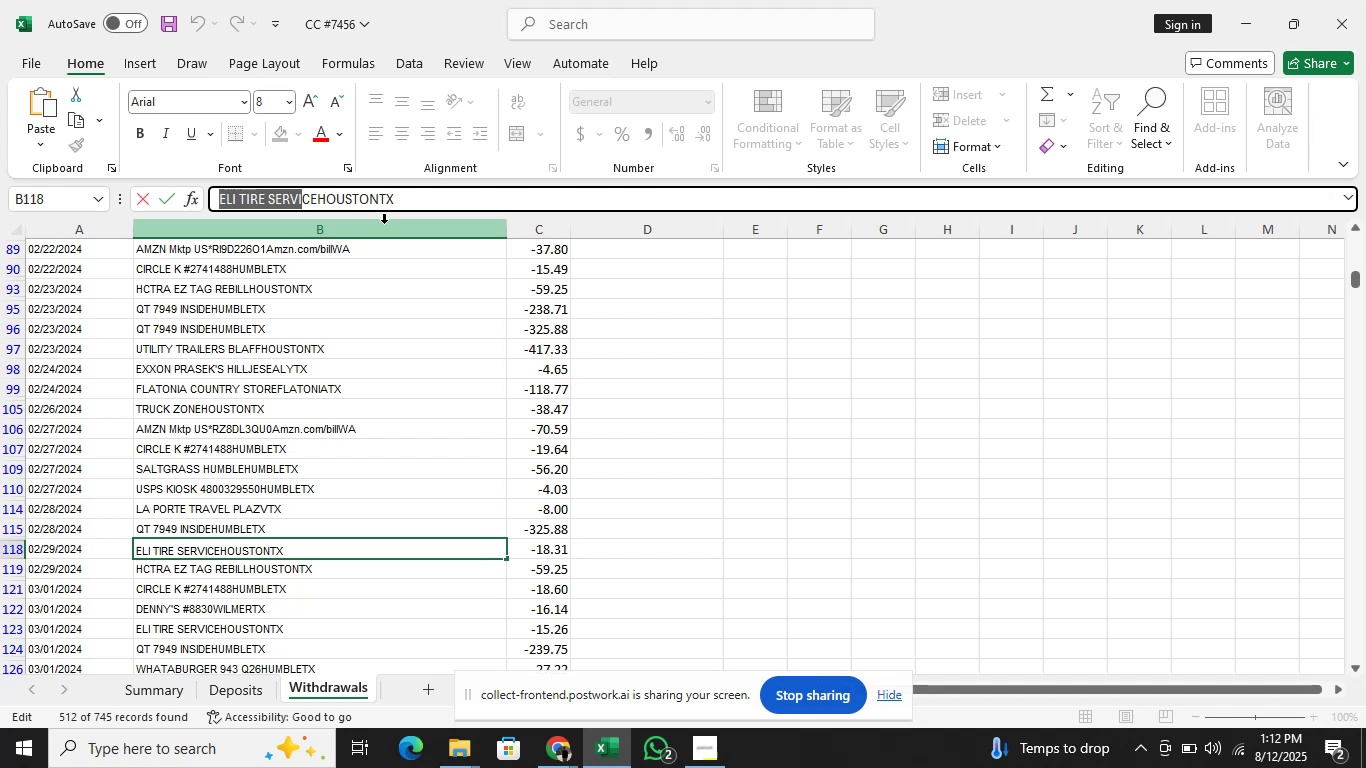 
key(Shift+ArrowRight)
 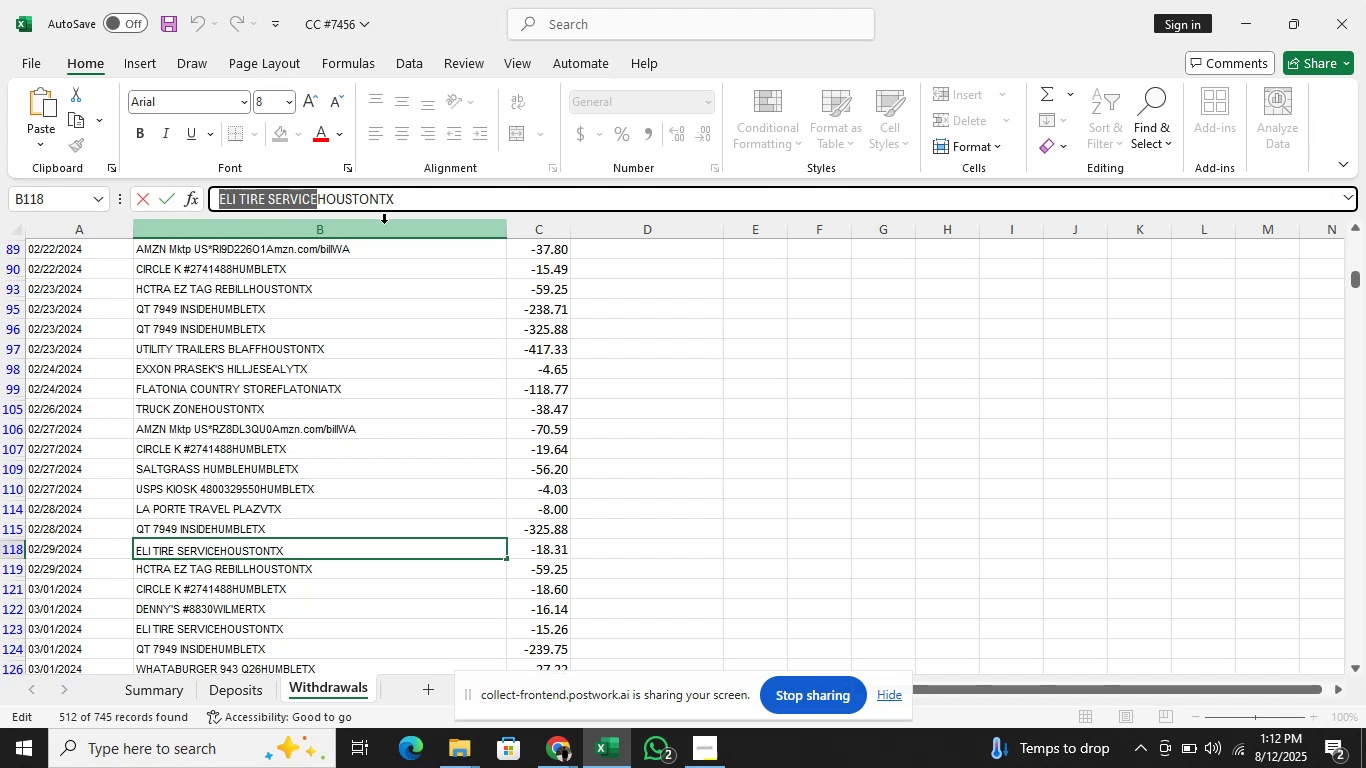 
key(Control+C)
 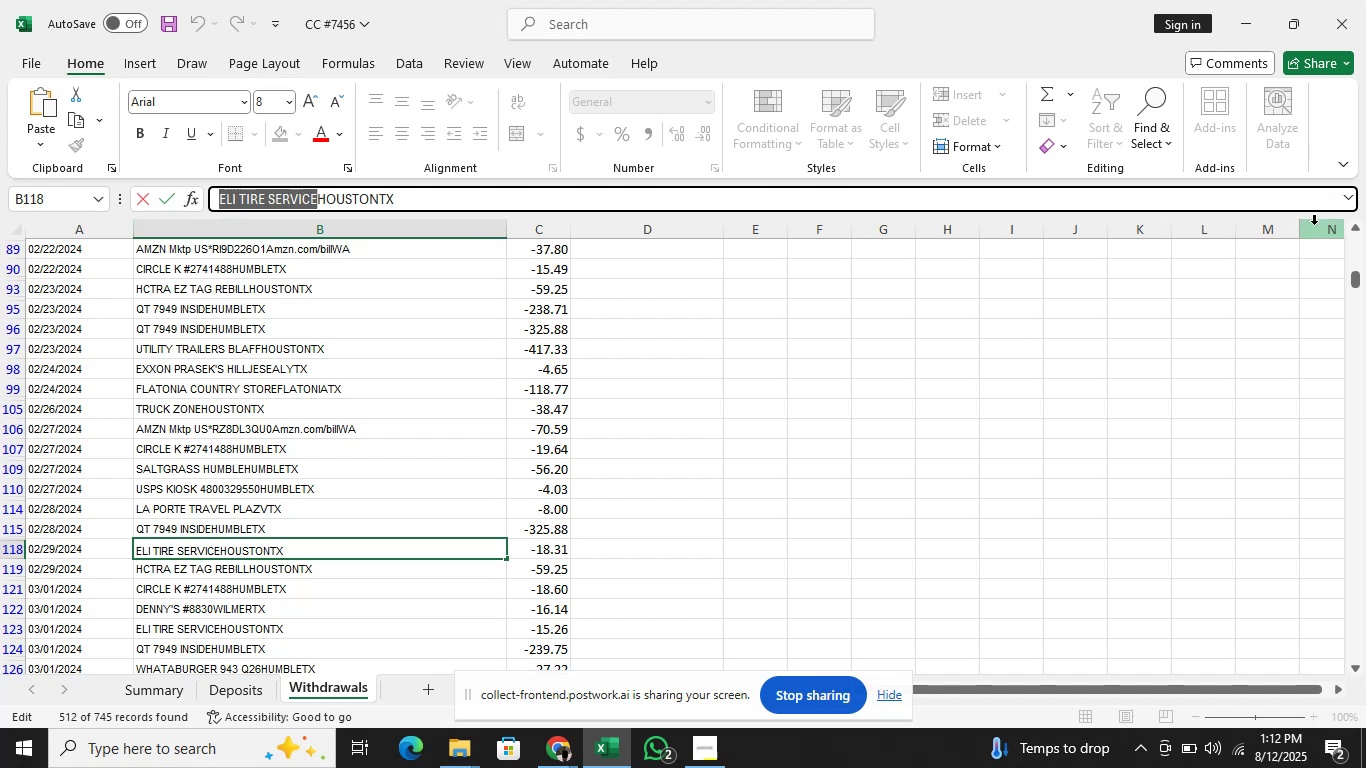 
left_click_drag(start_coordinate=[1364, 279], to_coordinate=[1365, 247])
 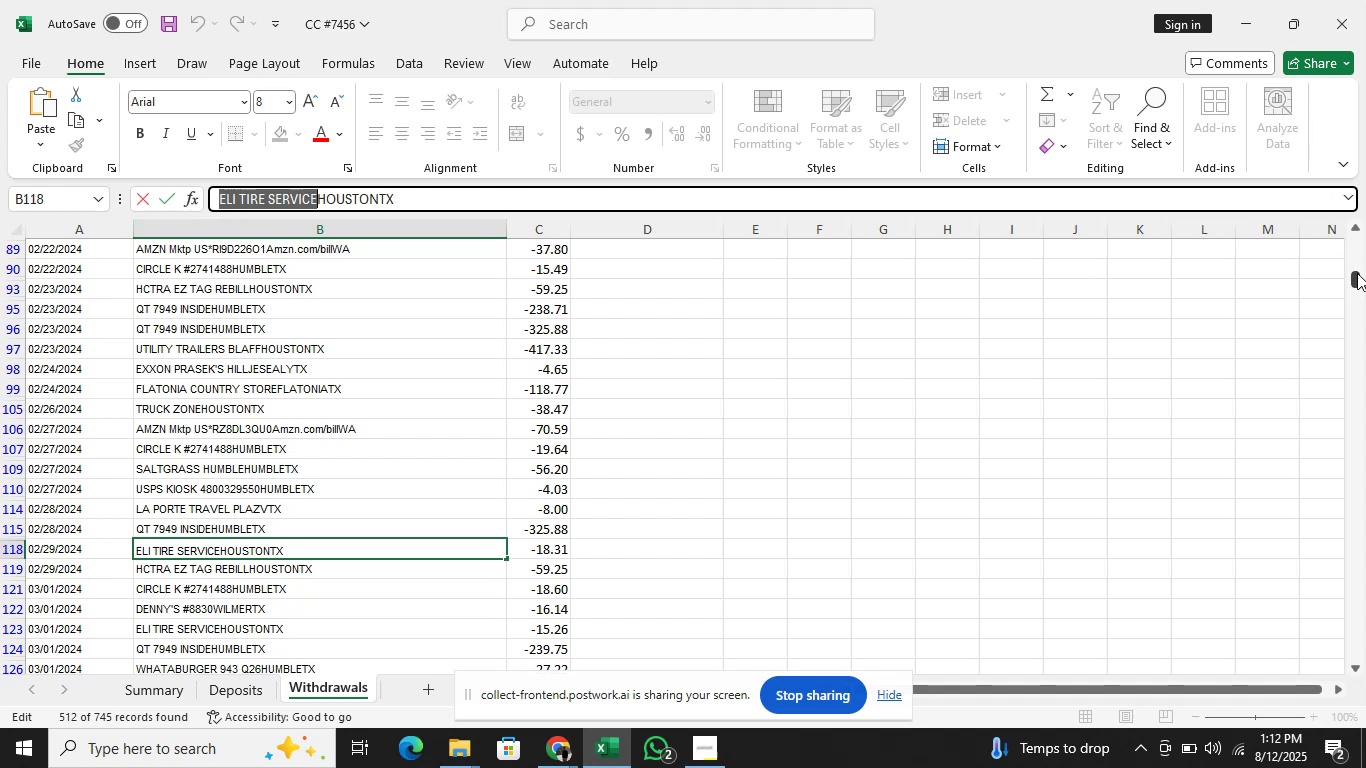 
left_click_drag(start_coordinate=[1357, 273], to_coordinate=[1362, 214])
 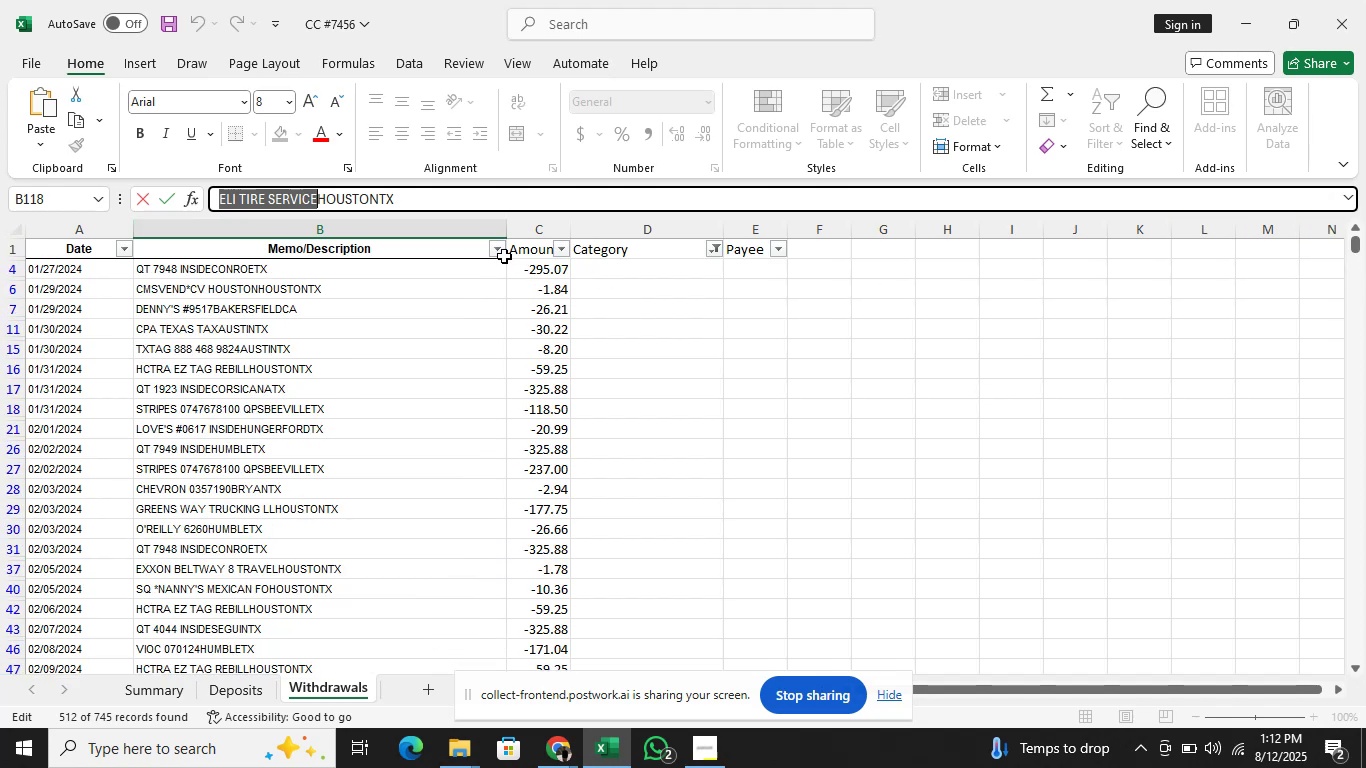 
left_click([497, 253])
 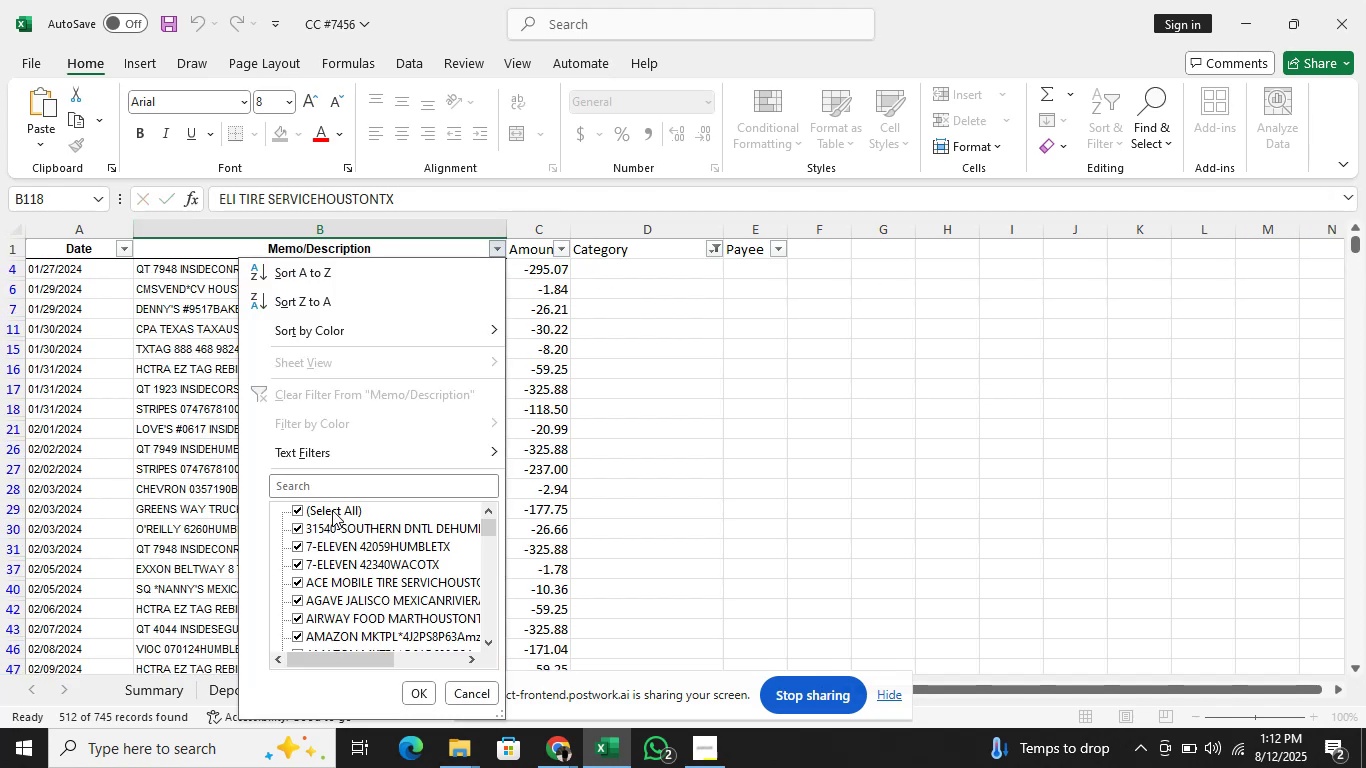 
double_click([343, 492])
 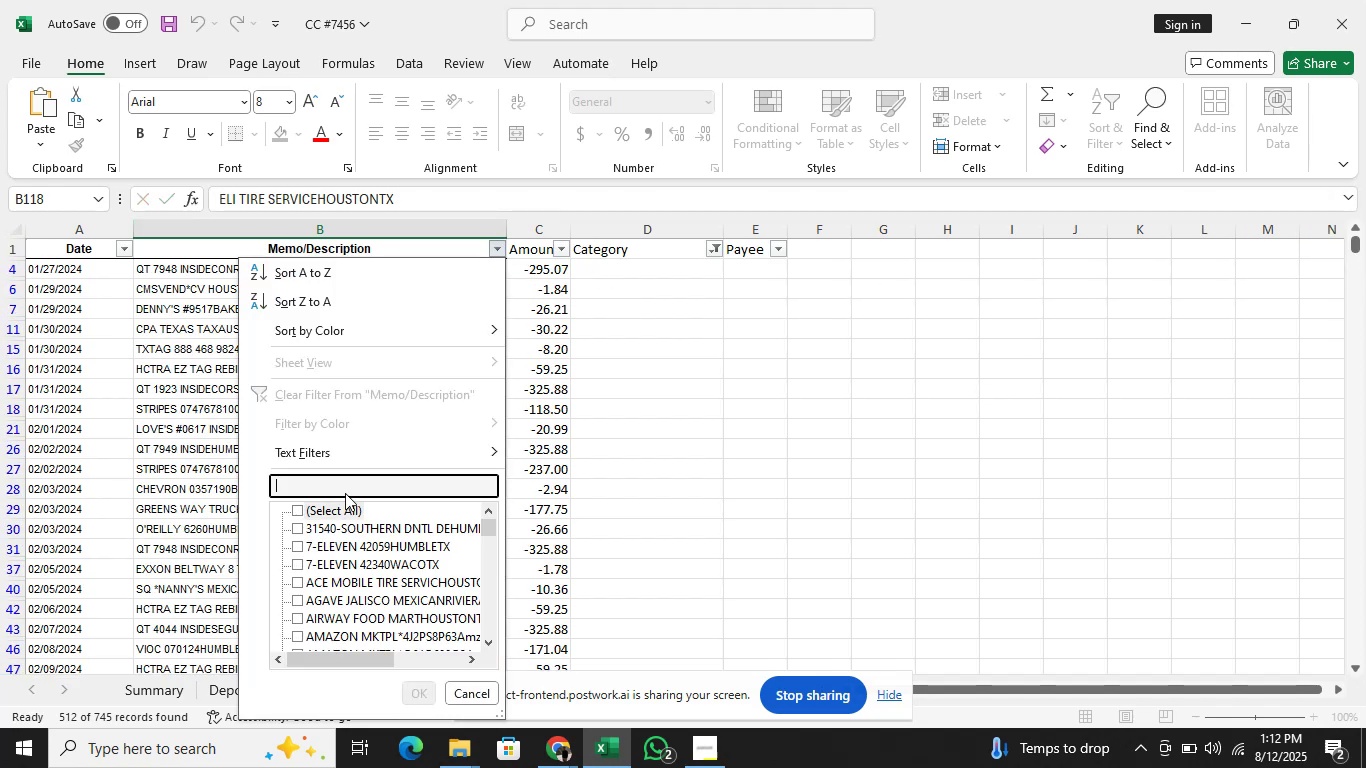 
key(Control+ControlLeft)
 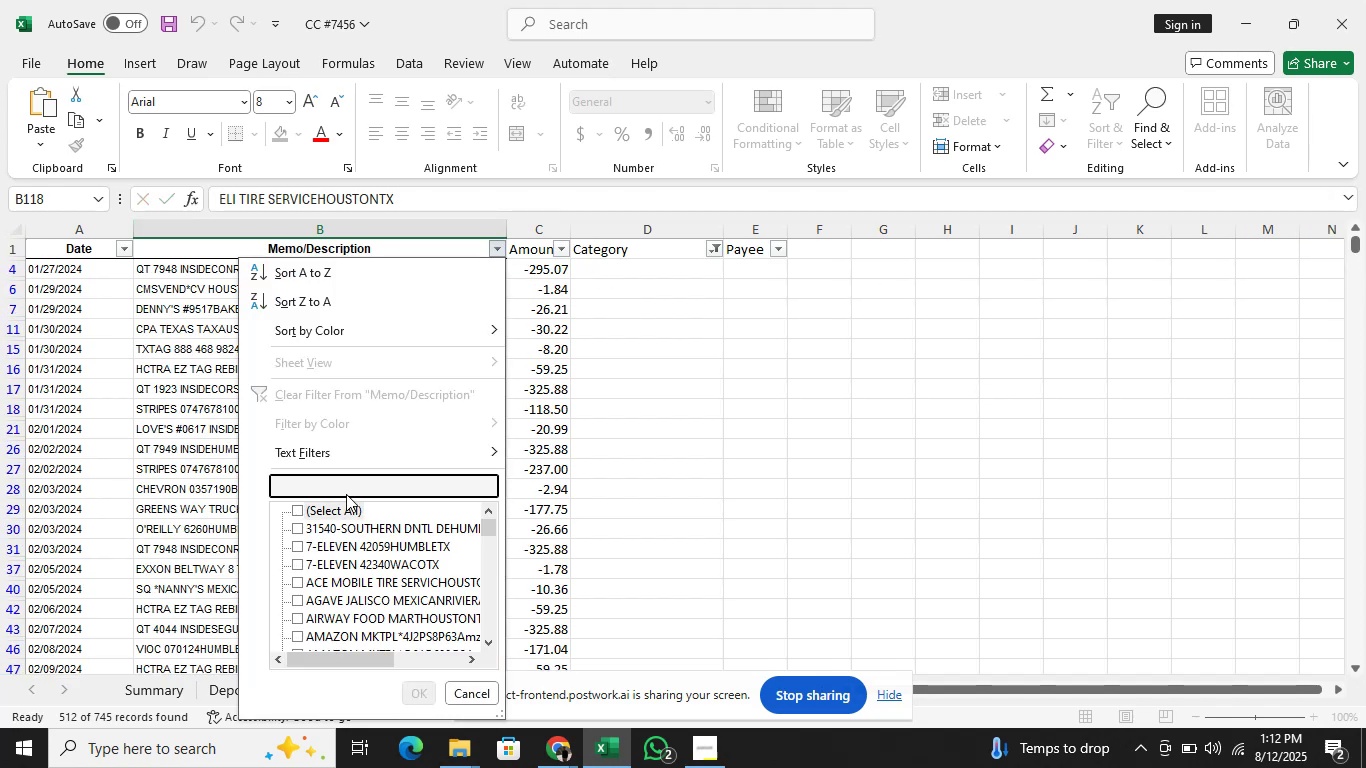 
key(Control+V)
 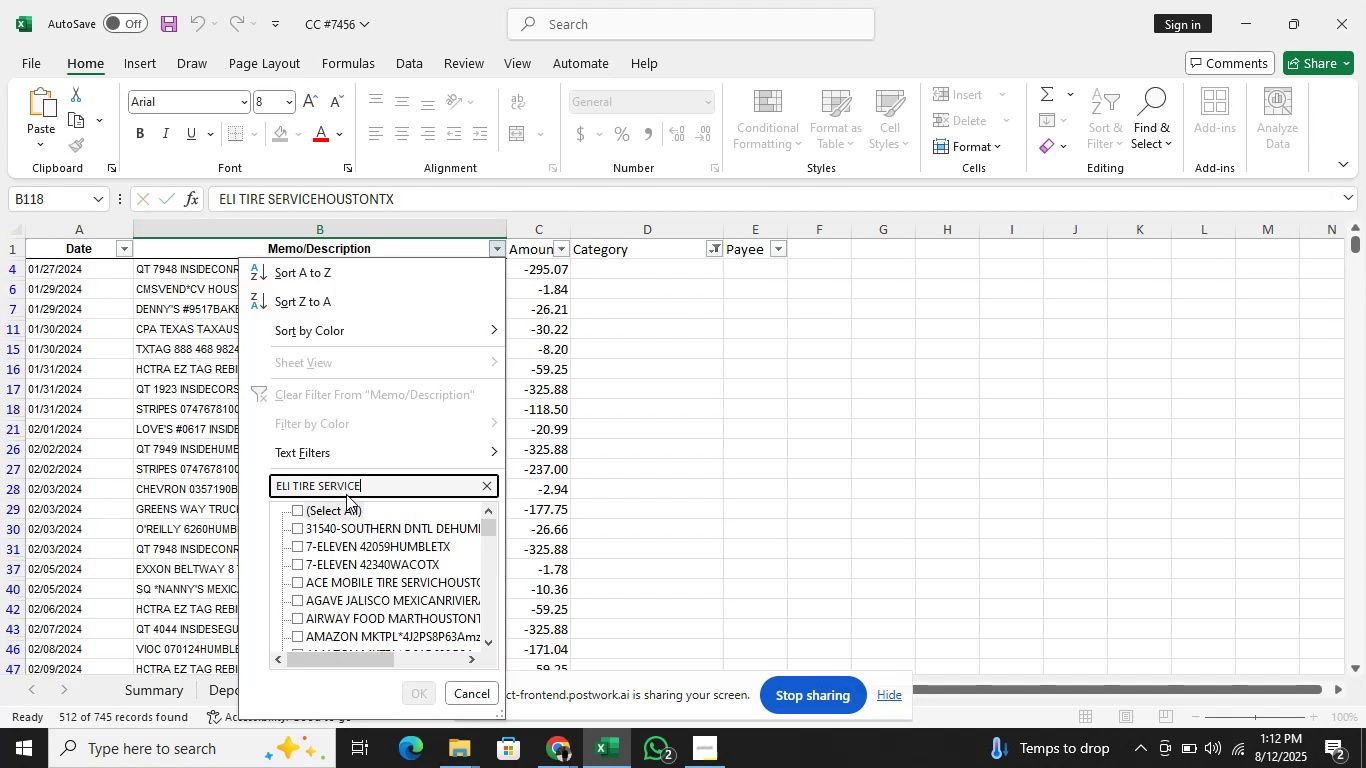 
key(Enter)
 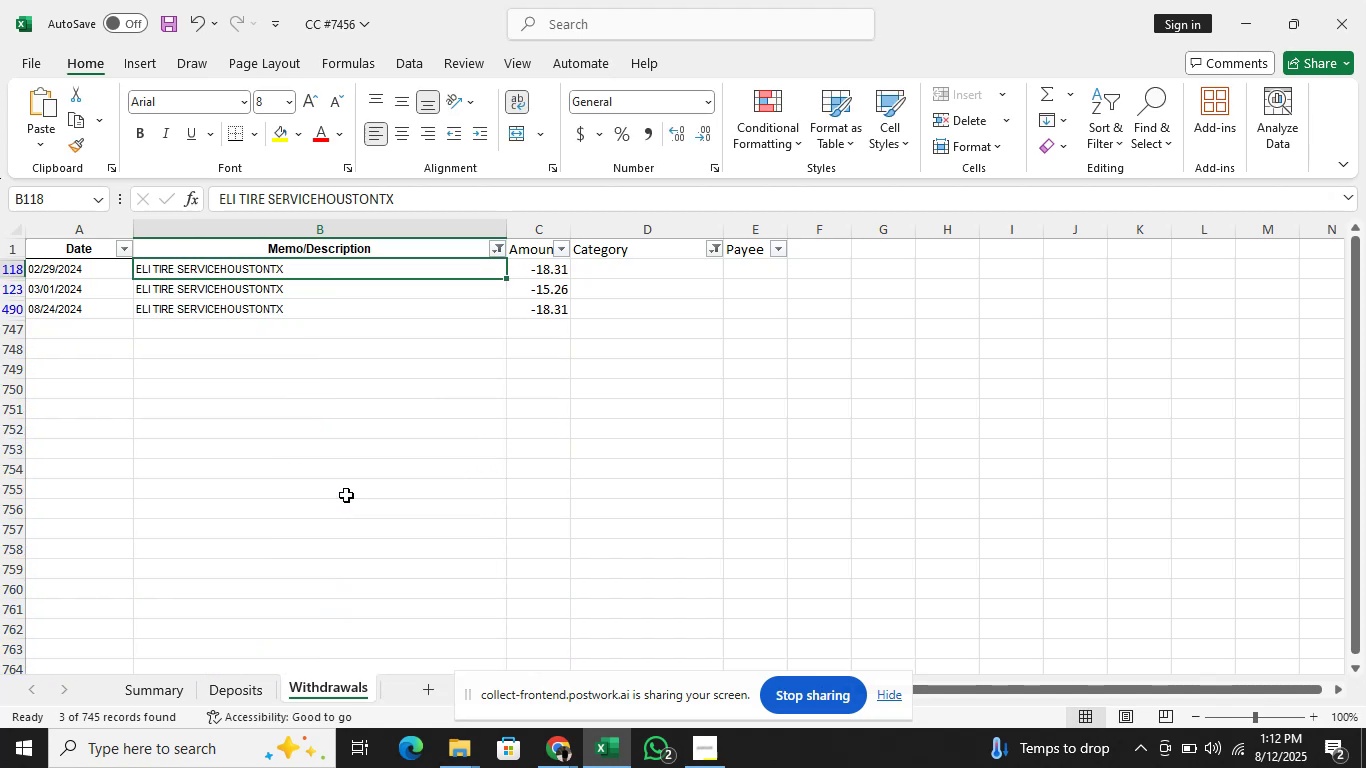 
key(ArrowRight)
 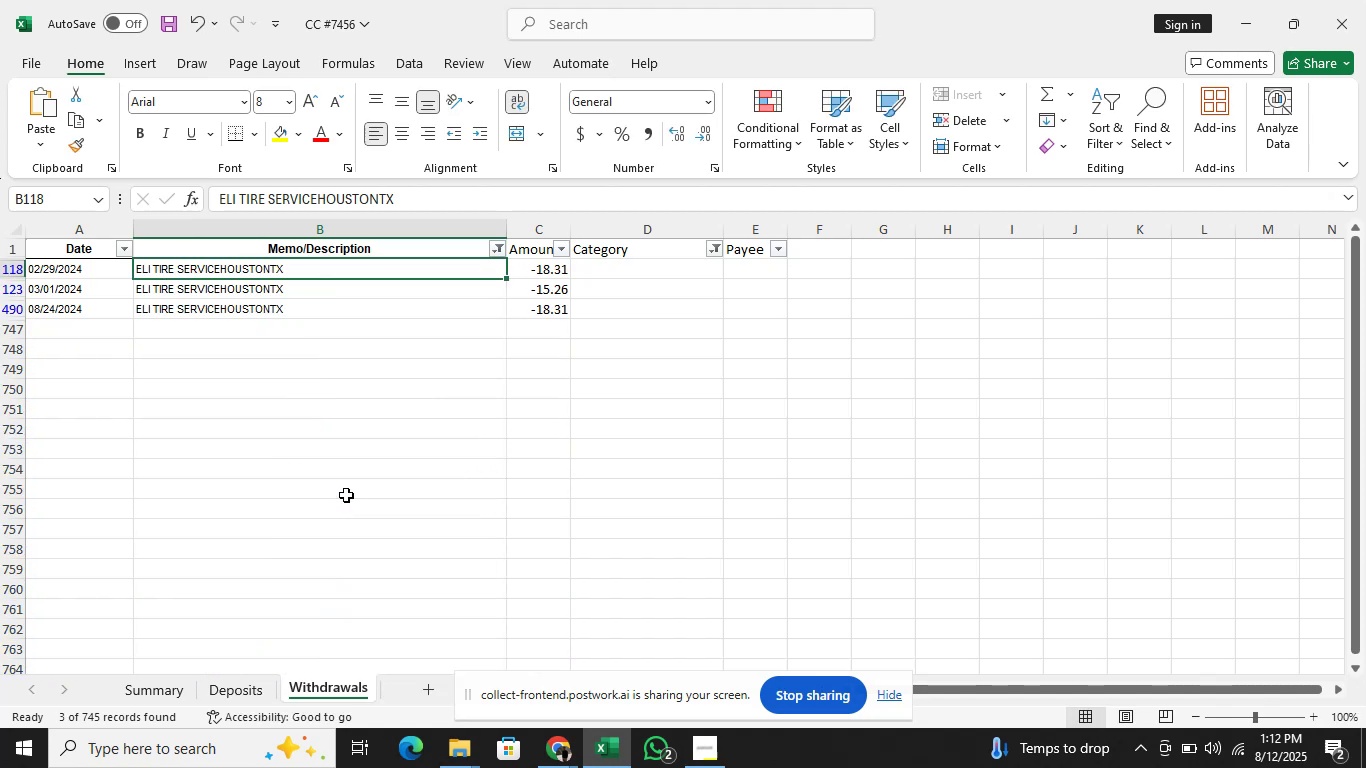 
key(ArrowRight)
 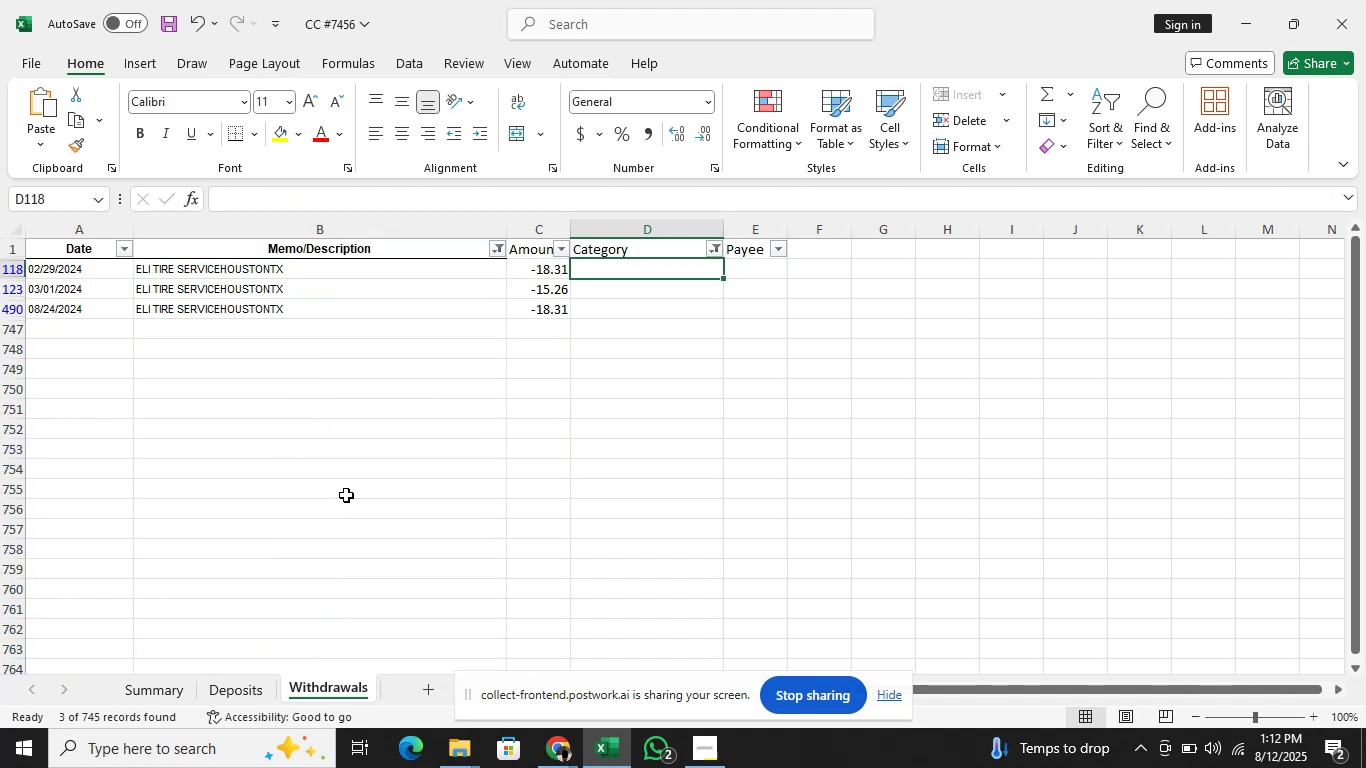 
type(re)
 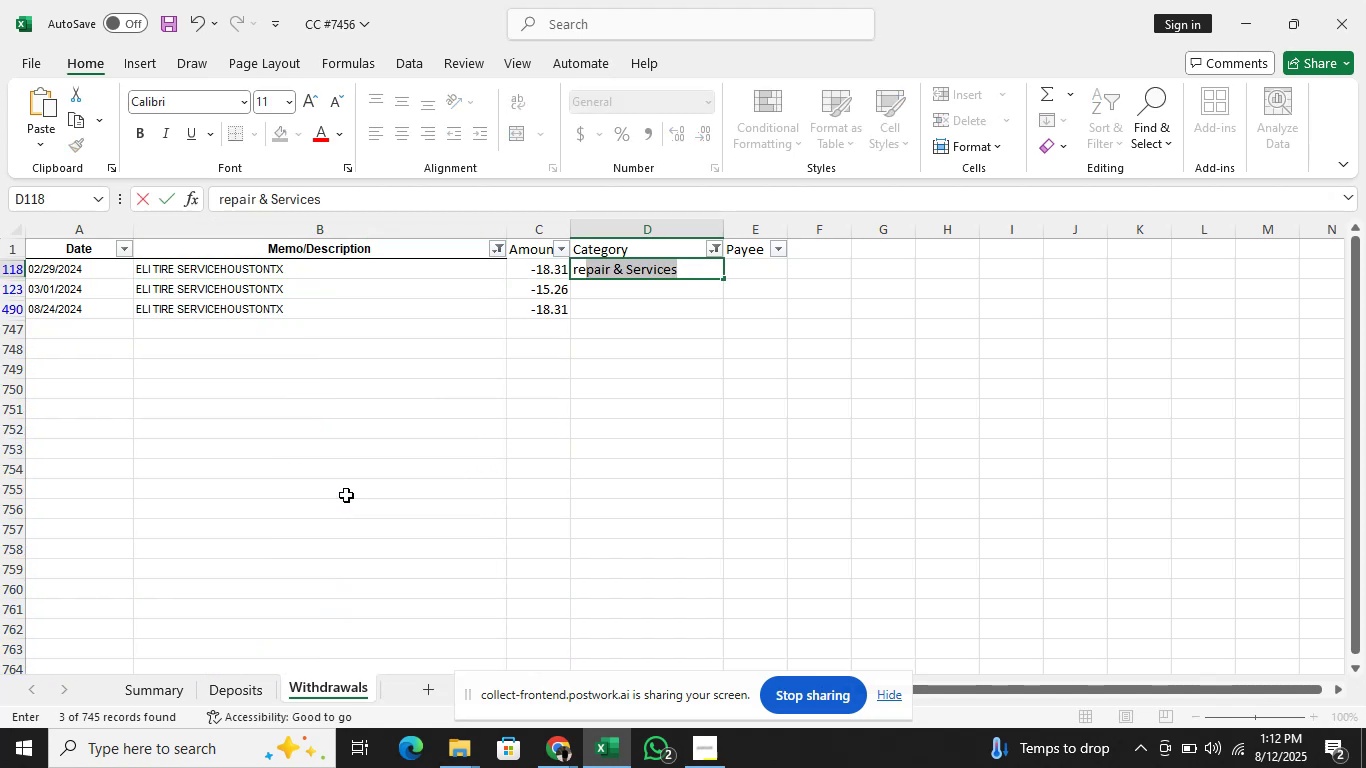 
key(Enter)
 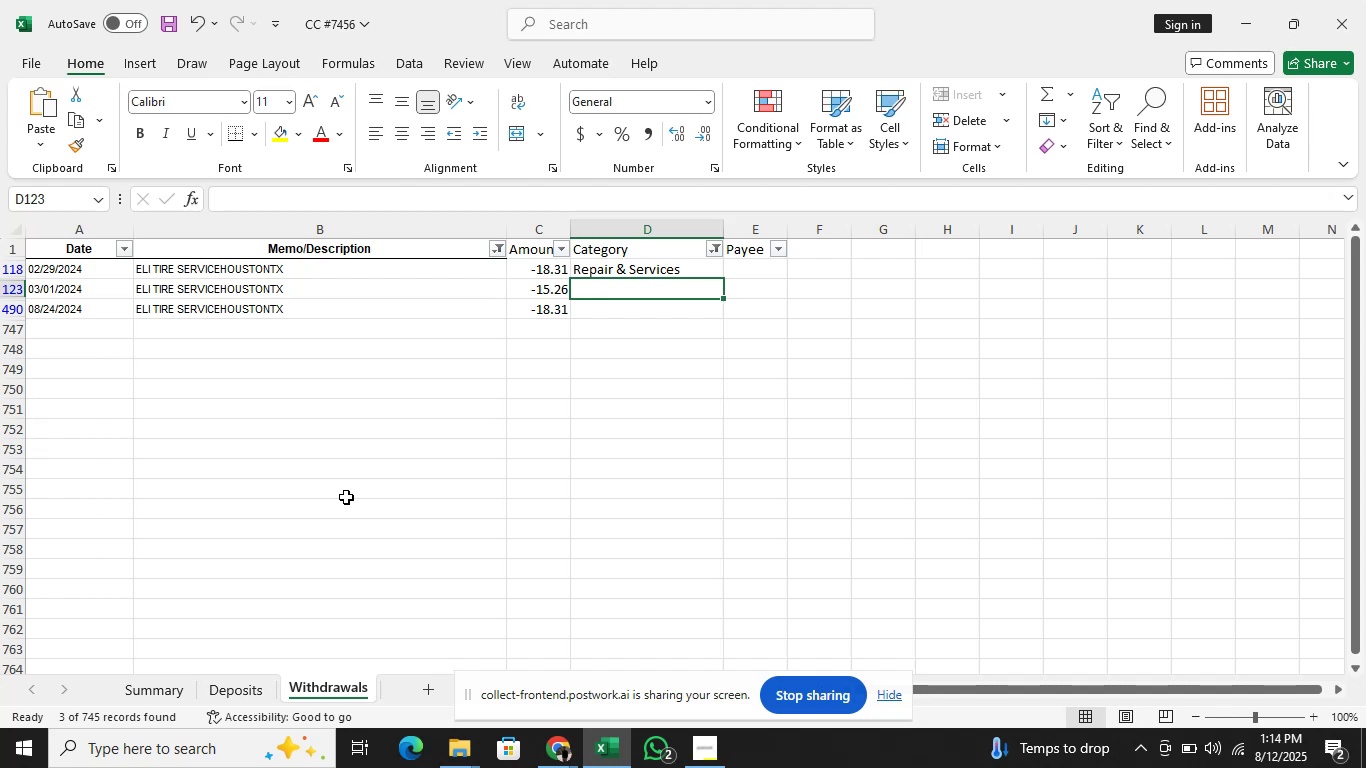 
wait(85.59)
 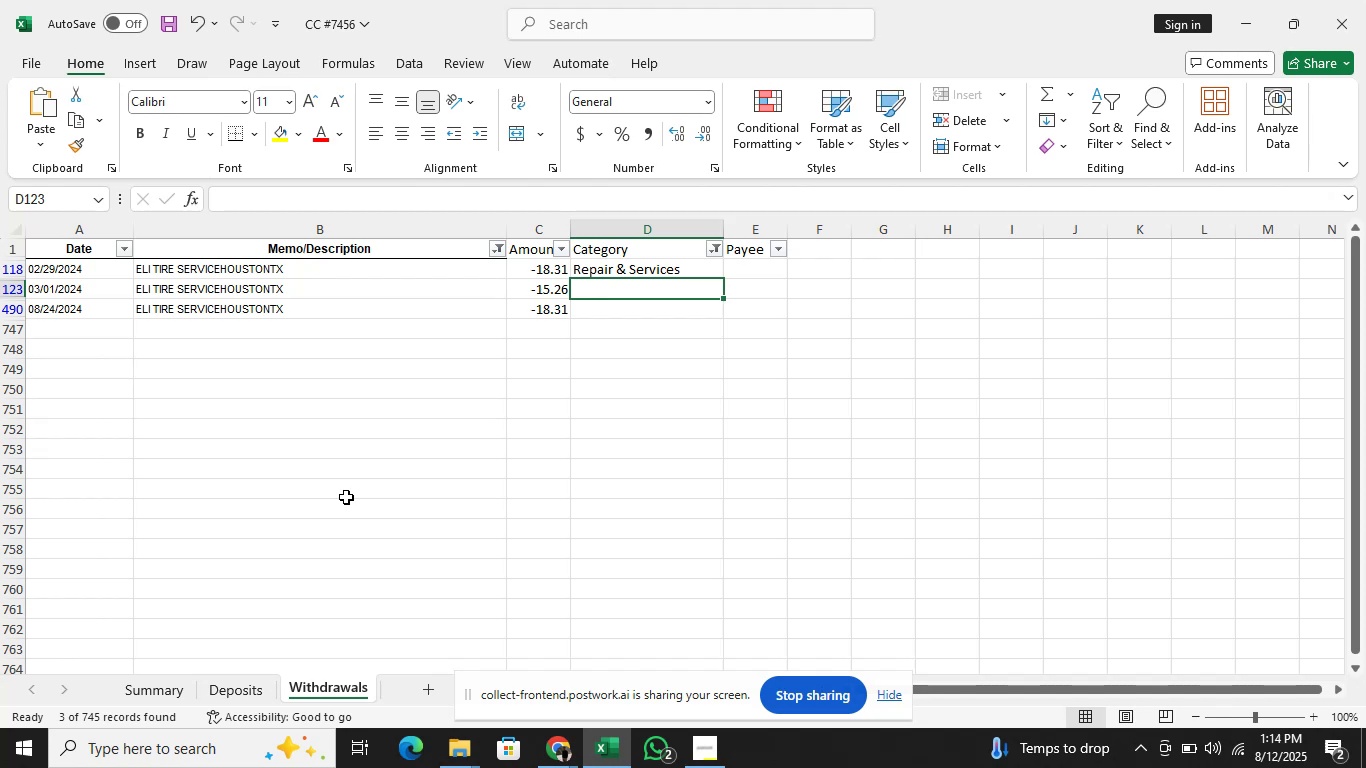 
key(ArrowUp)
 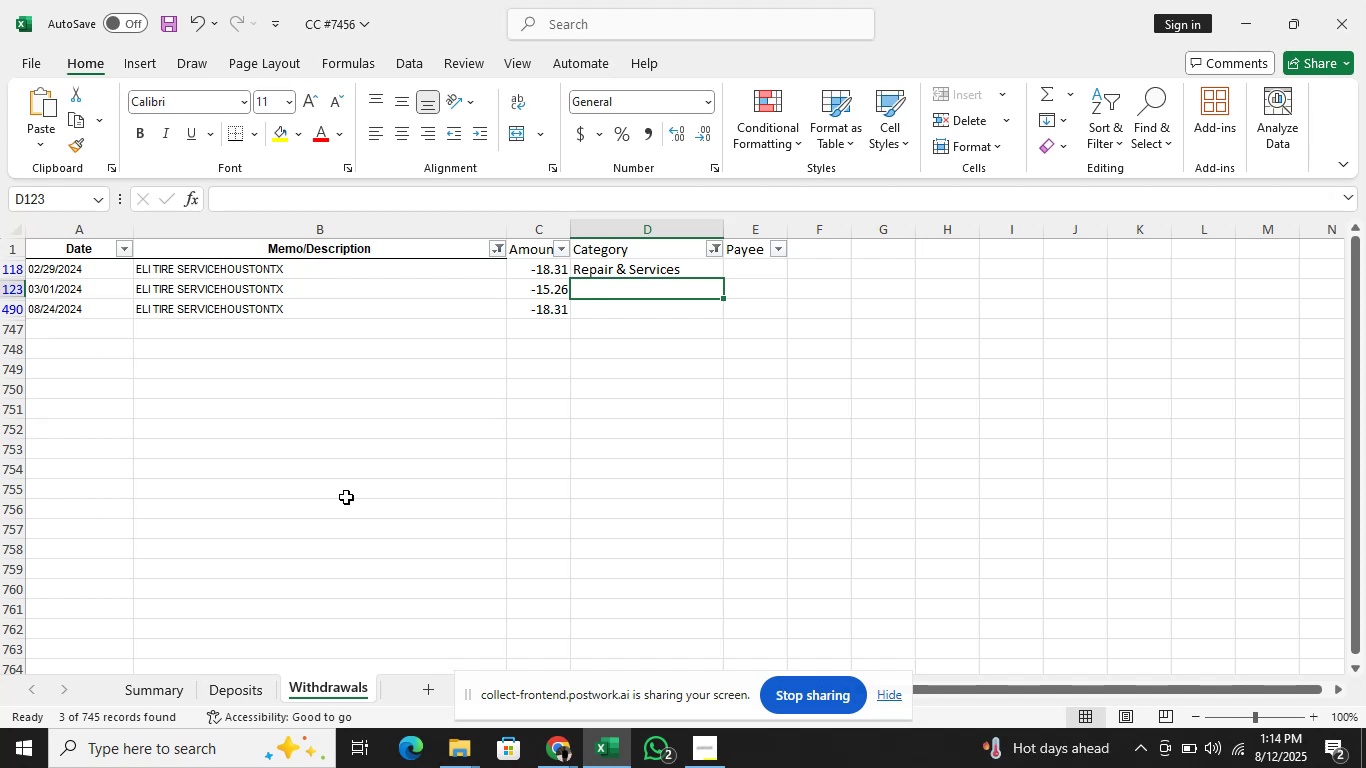 
key(Shift+ArrowDown)
 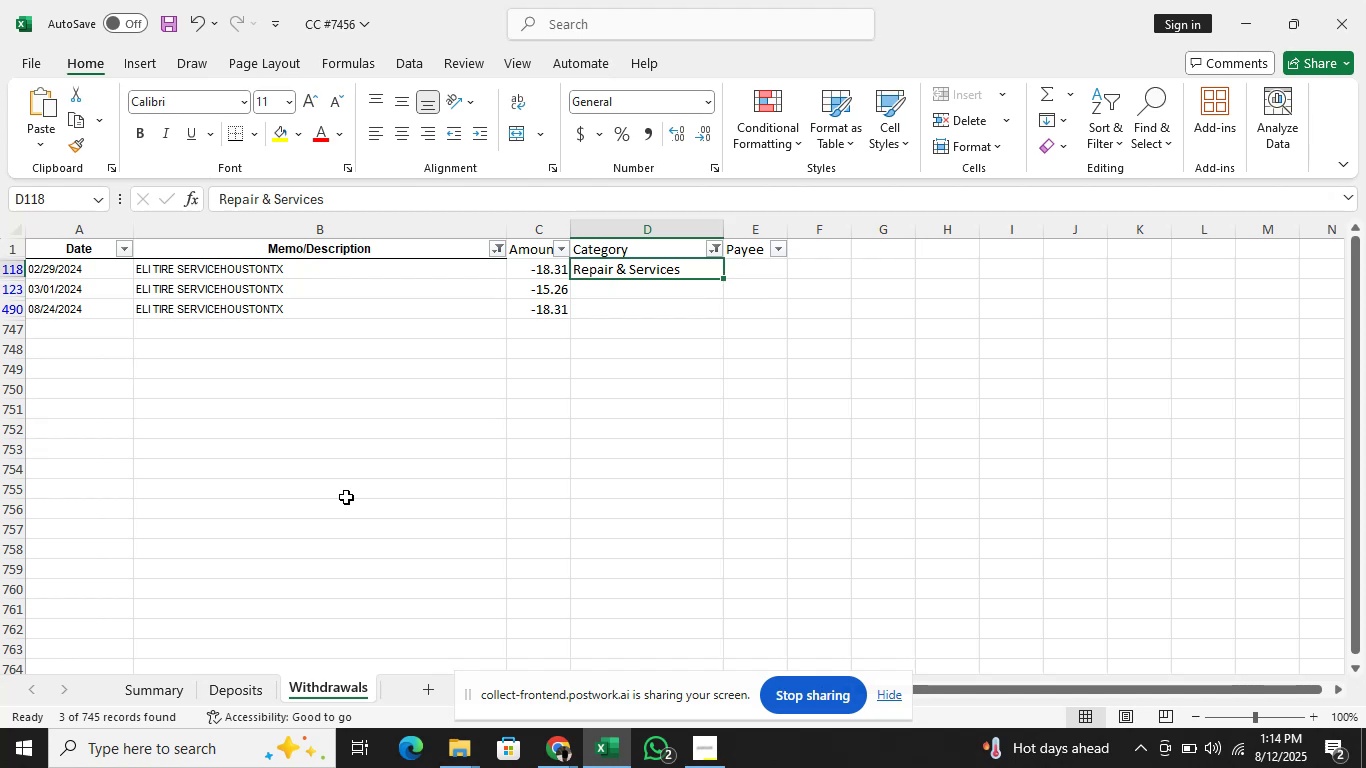 
key(Shift+ArrowDown)
 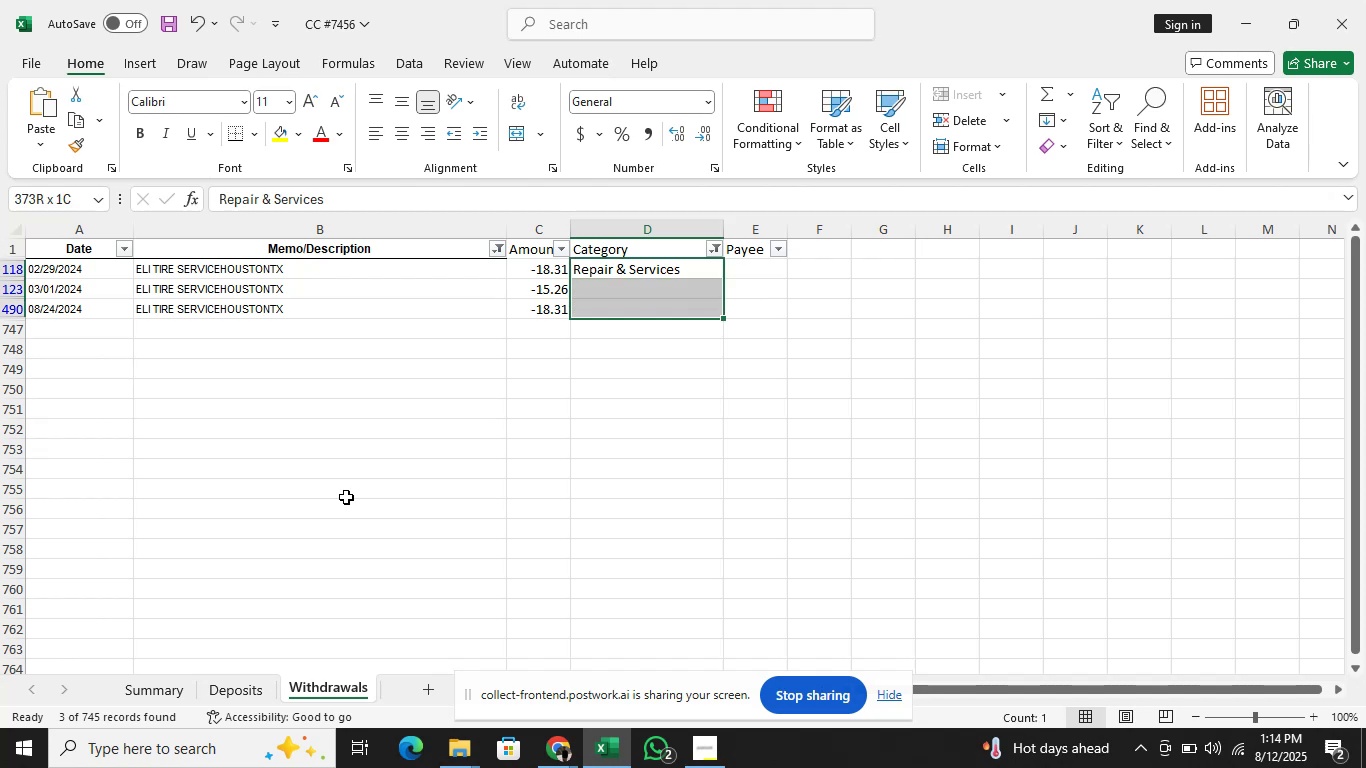 
key(Control+D)
 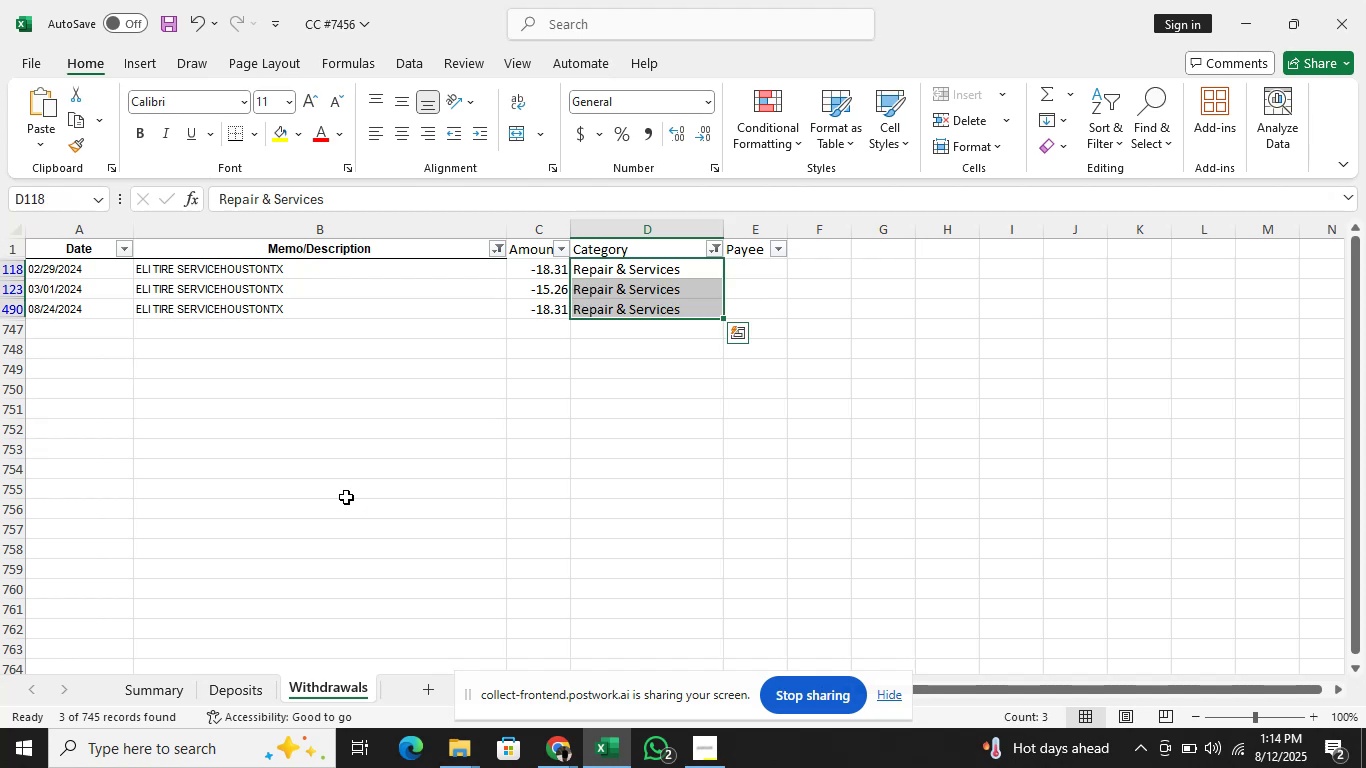 
key(ArrowUp)
 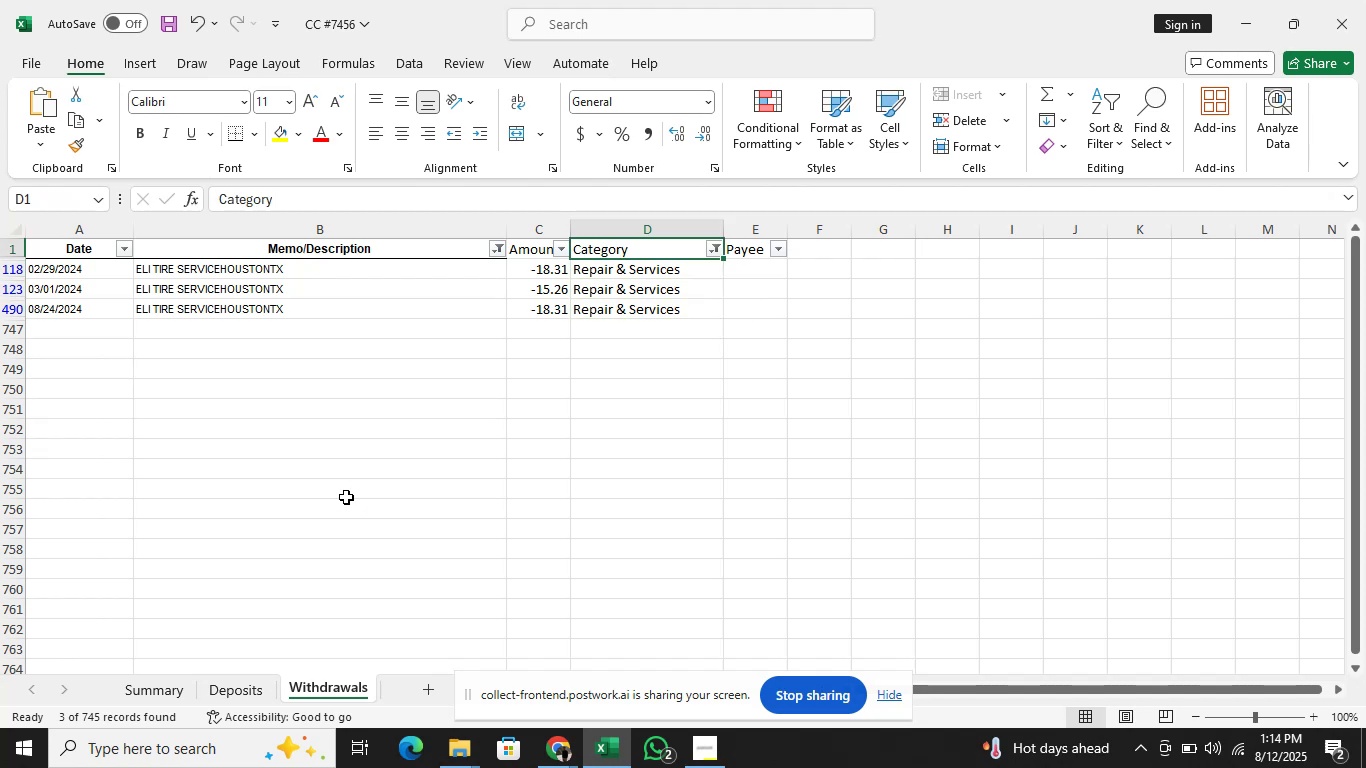 
key(ArrowRight)
 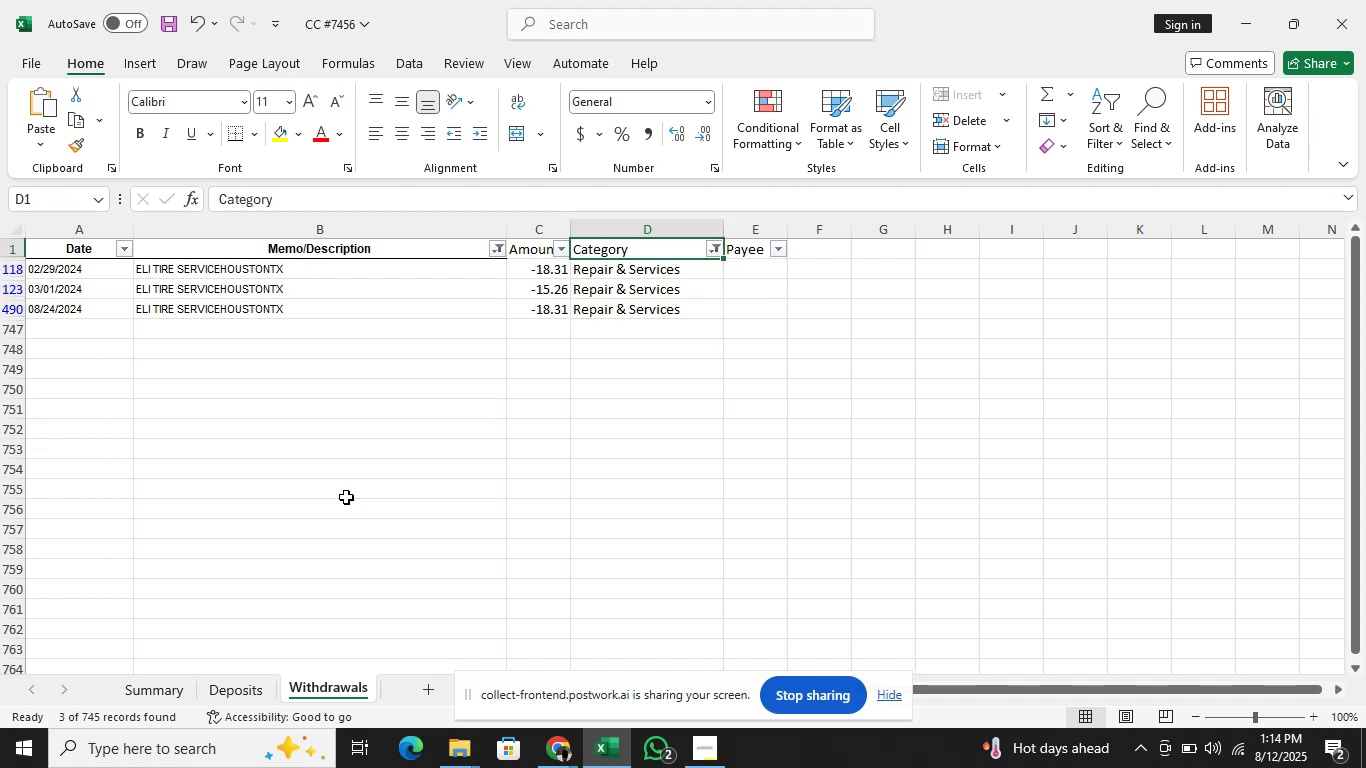 
key(ArrowDown)
 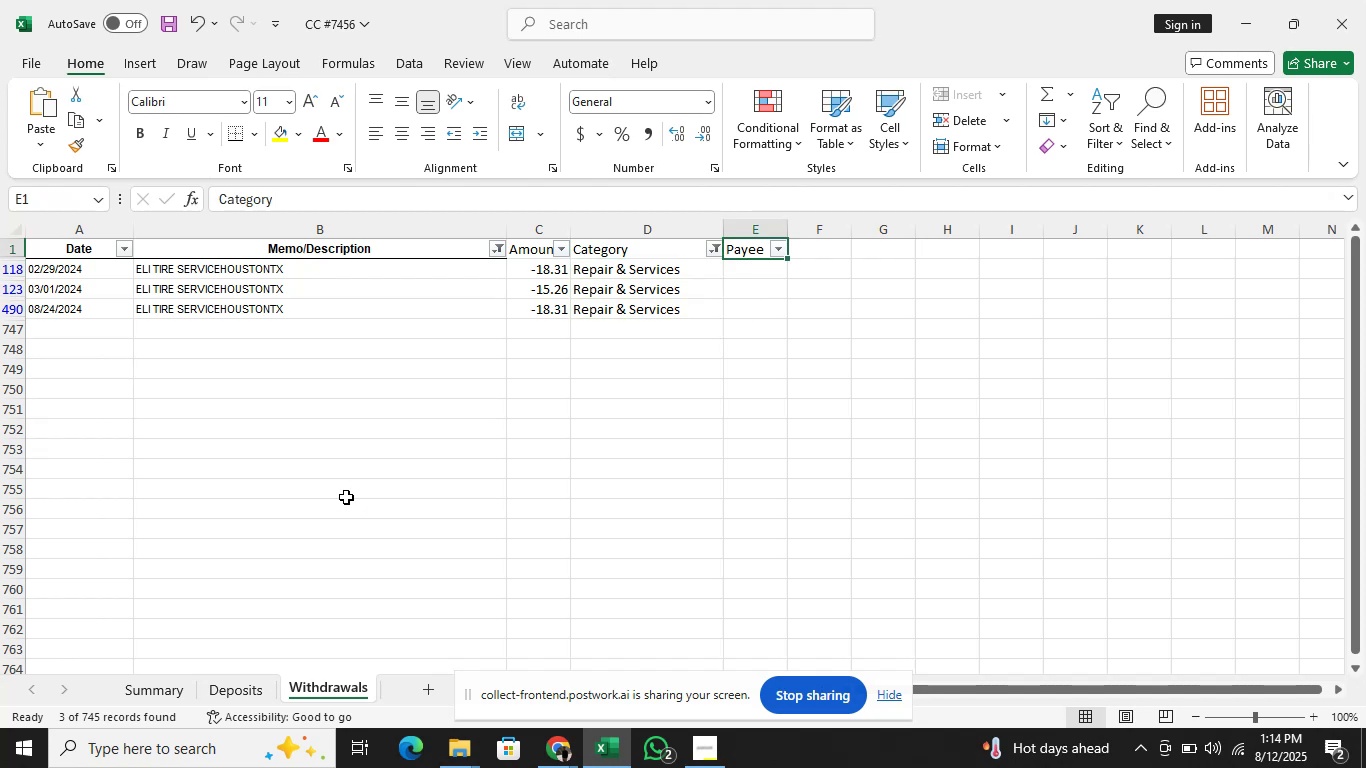 
key(ArrowRight)
 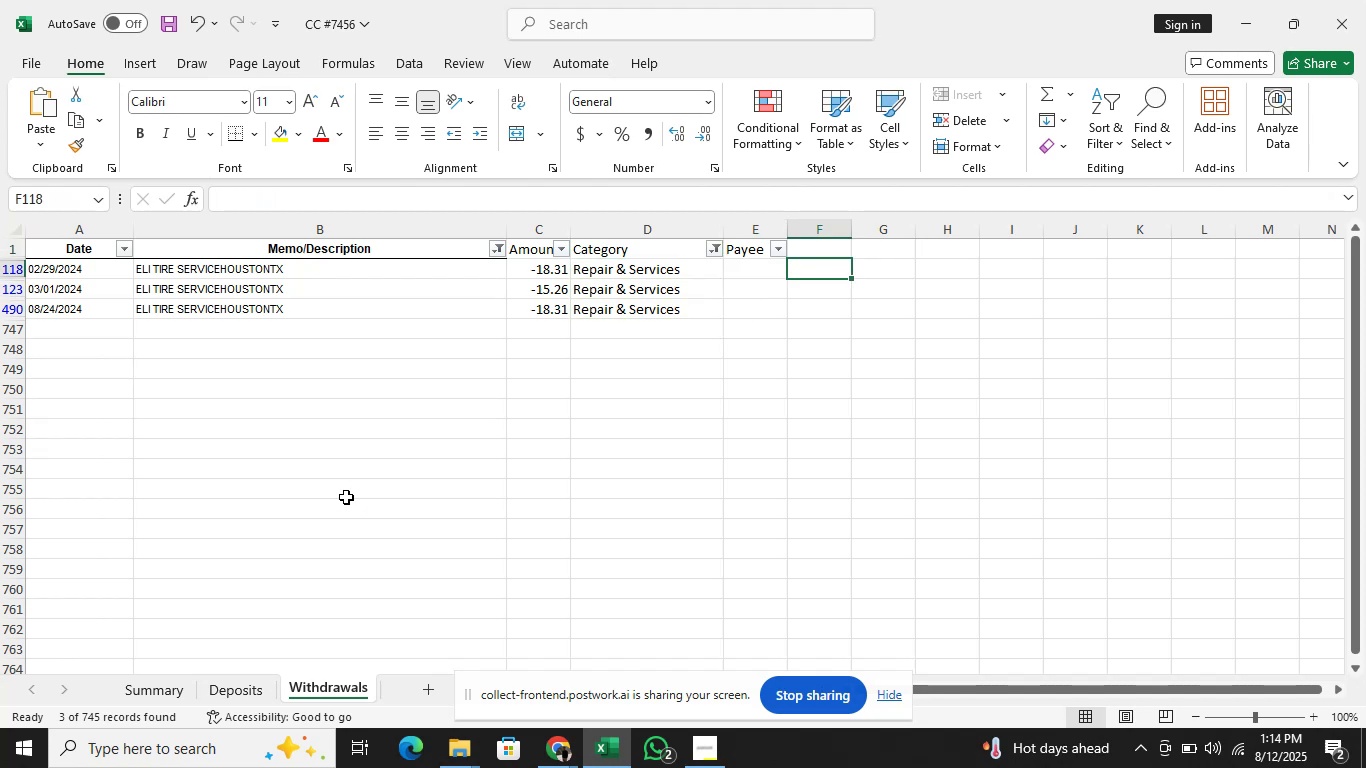 
key(ArrowLeft)
 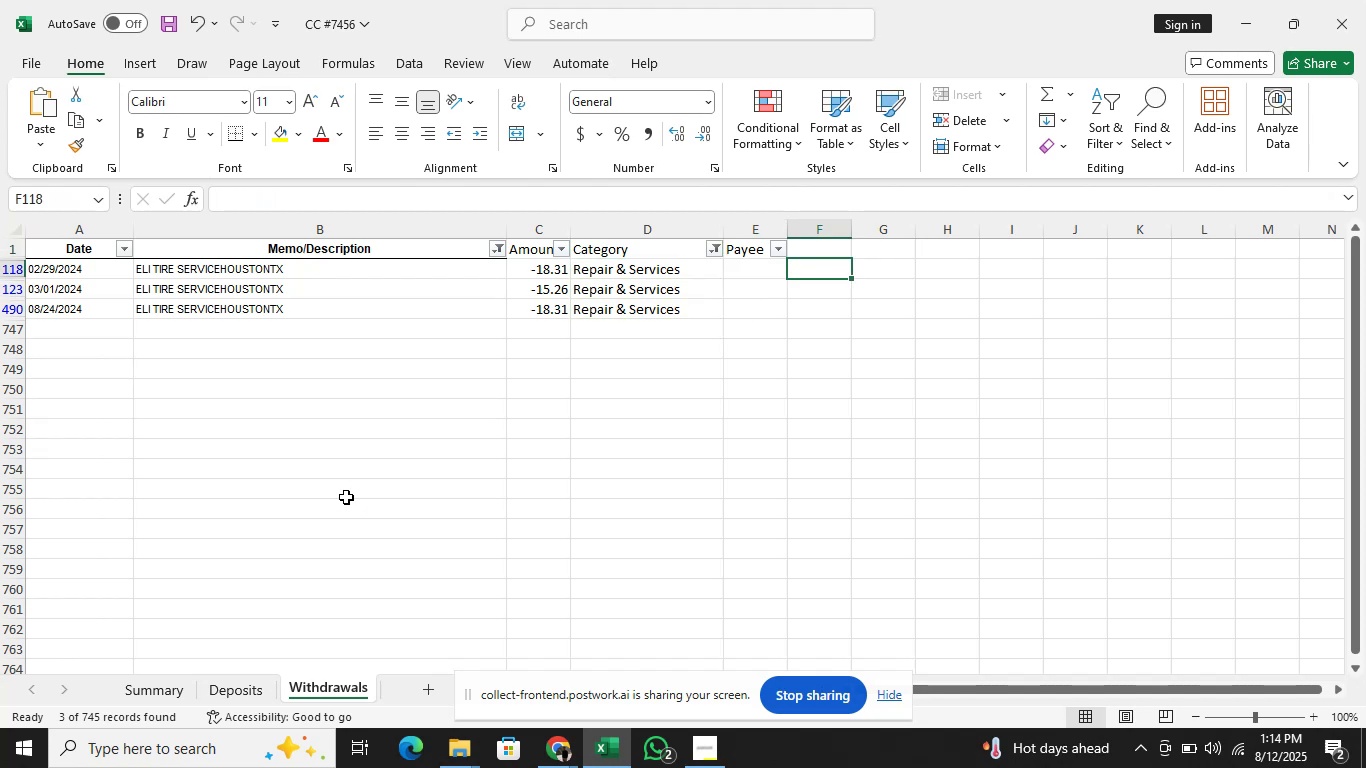 
type(Eli Tire Service)
 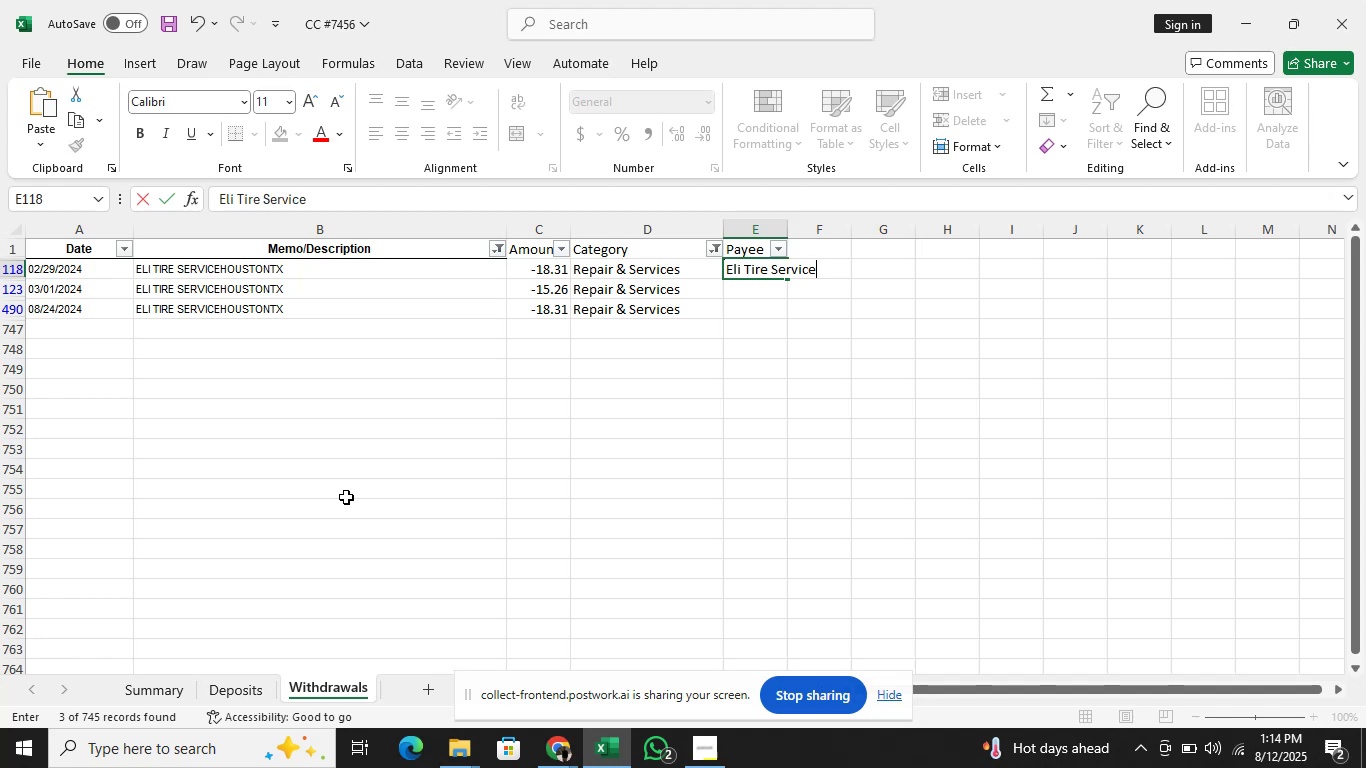 
key(Enter)
 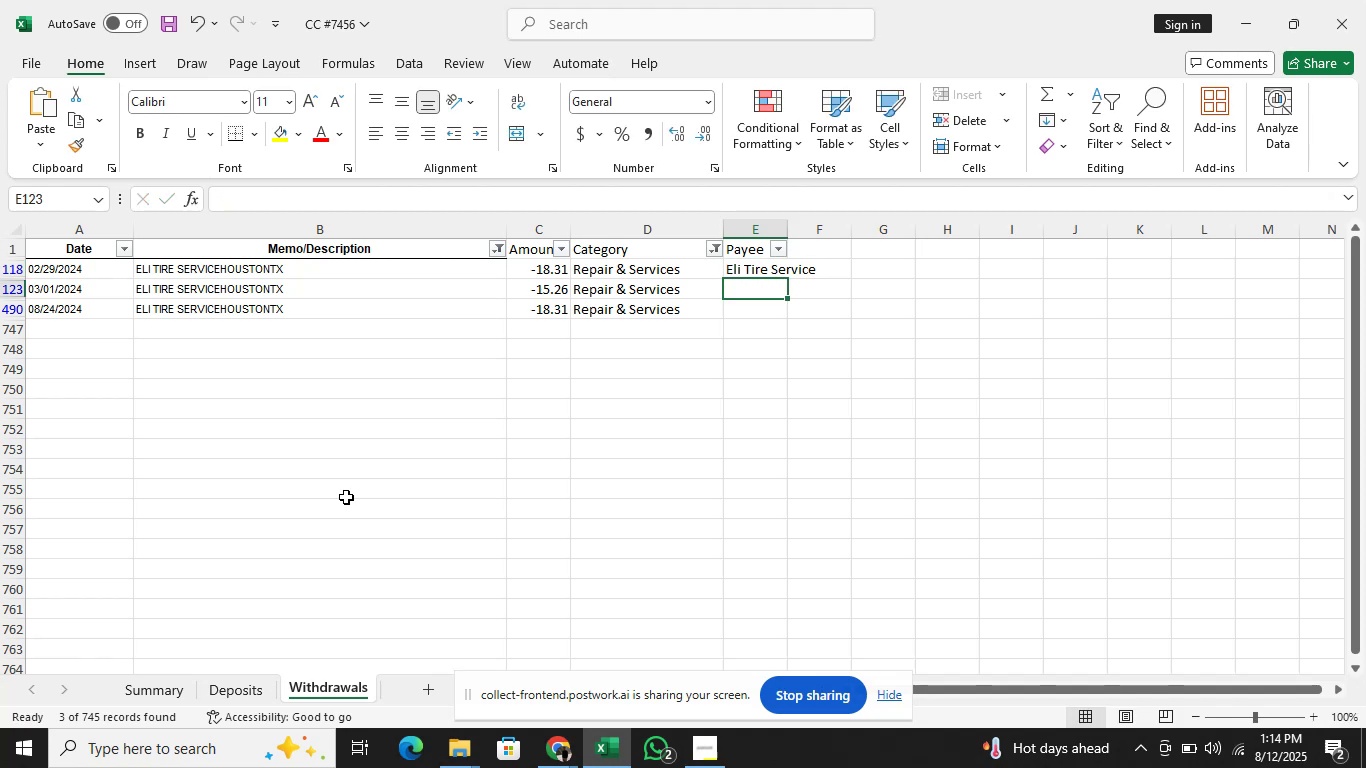 
key(ArrowUp)
 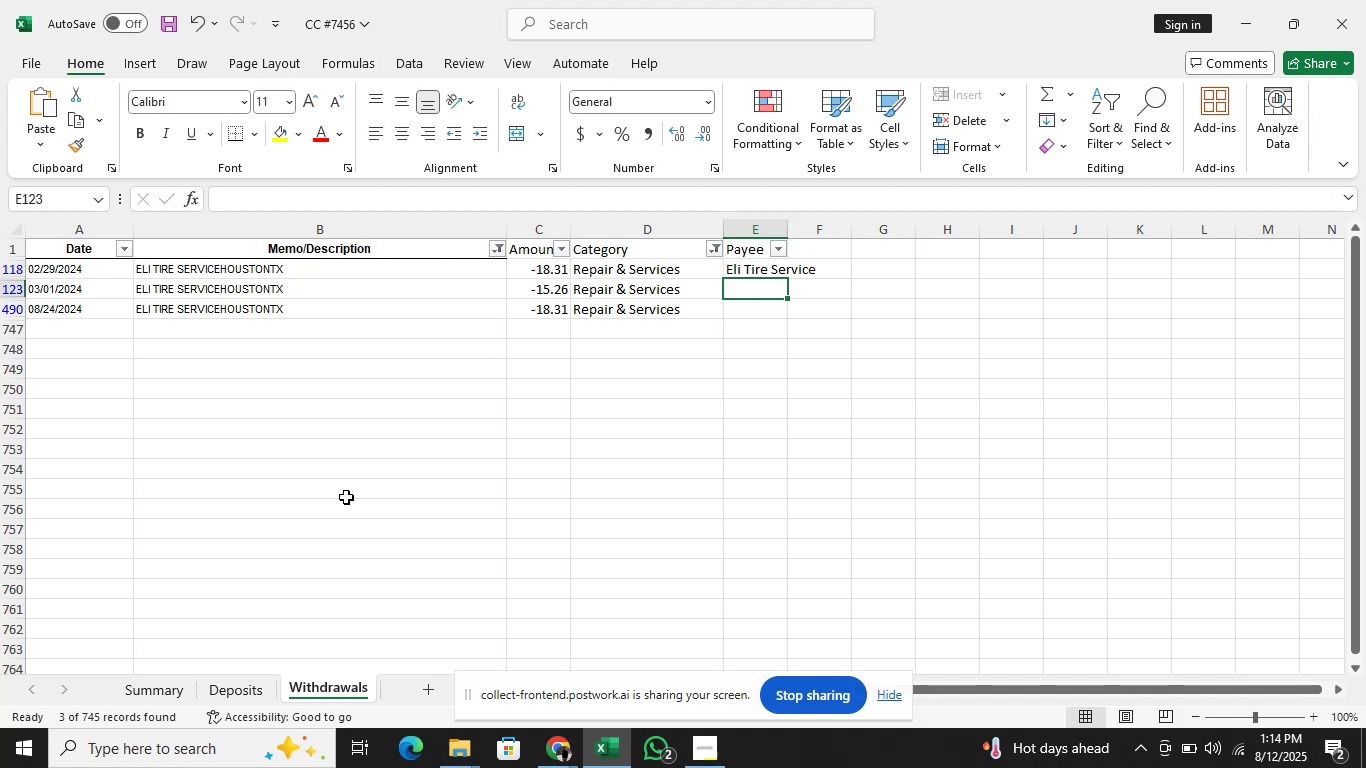 
key(Shift+ArrowDown)
 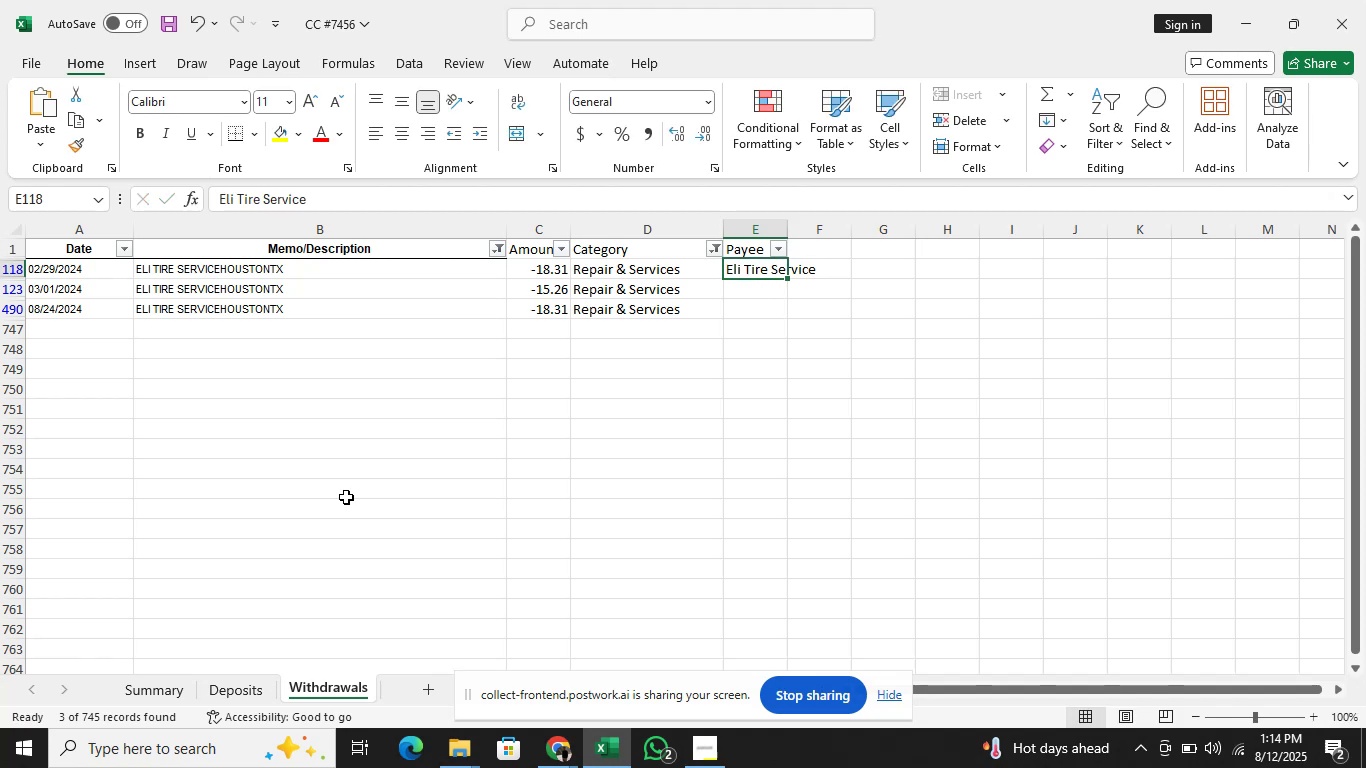 
key(Shift+ArrowDown)
 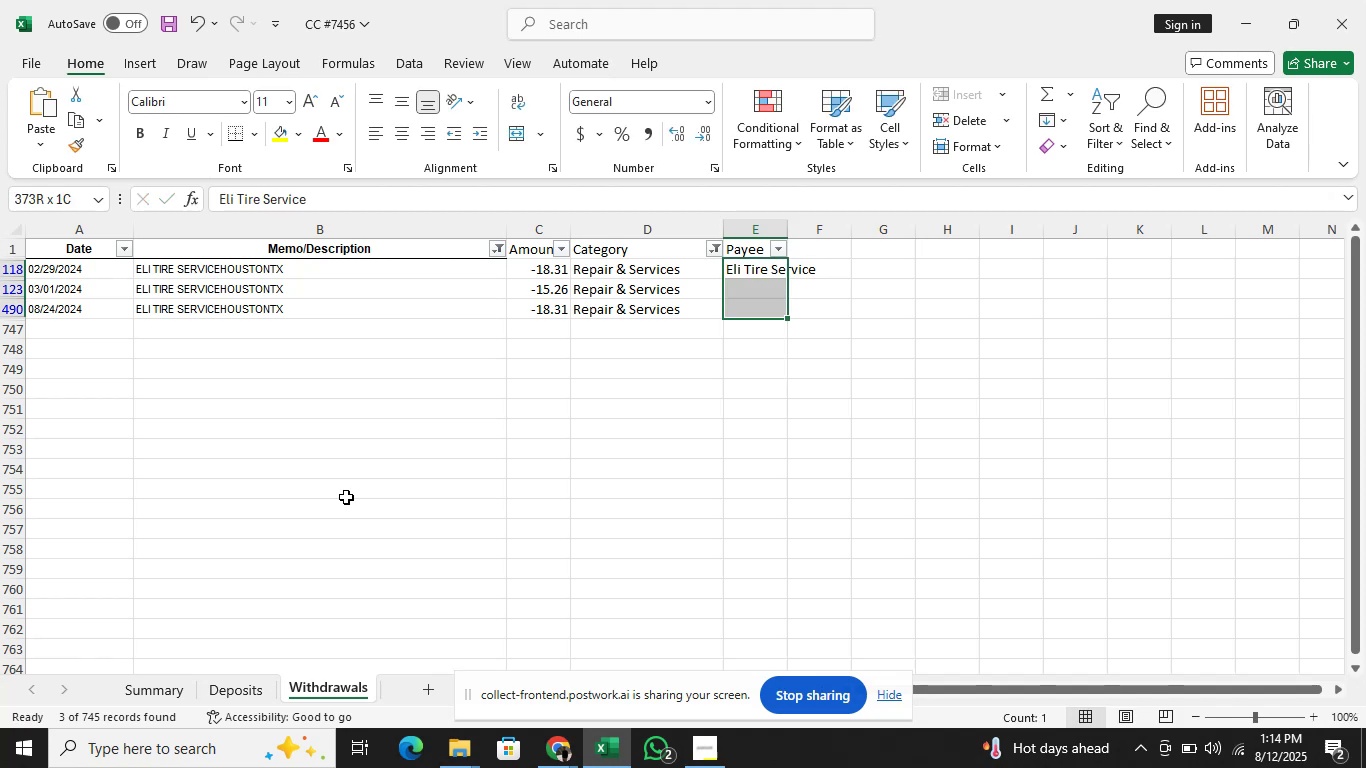 
key(Control+D)
 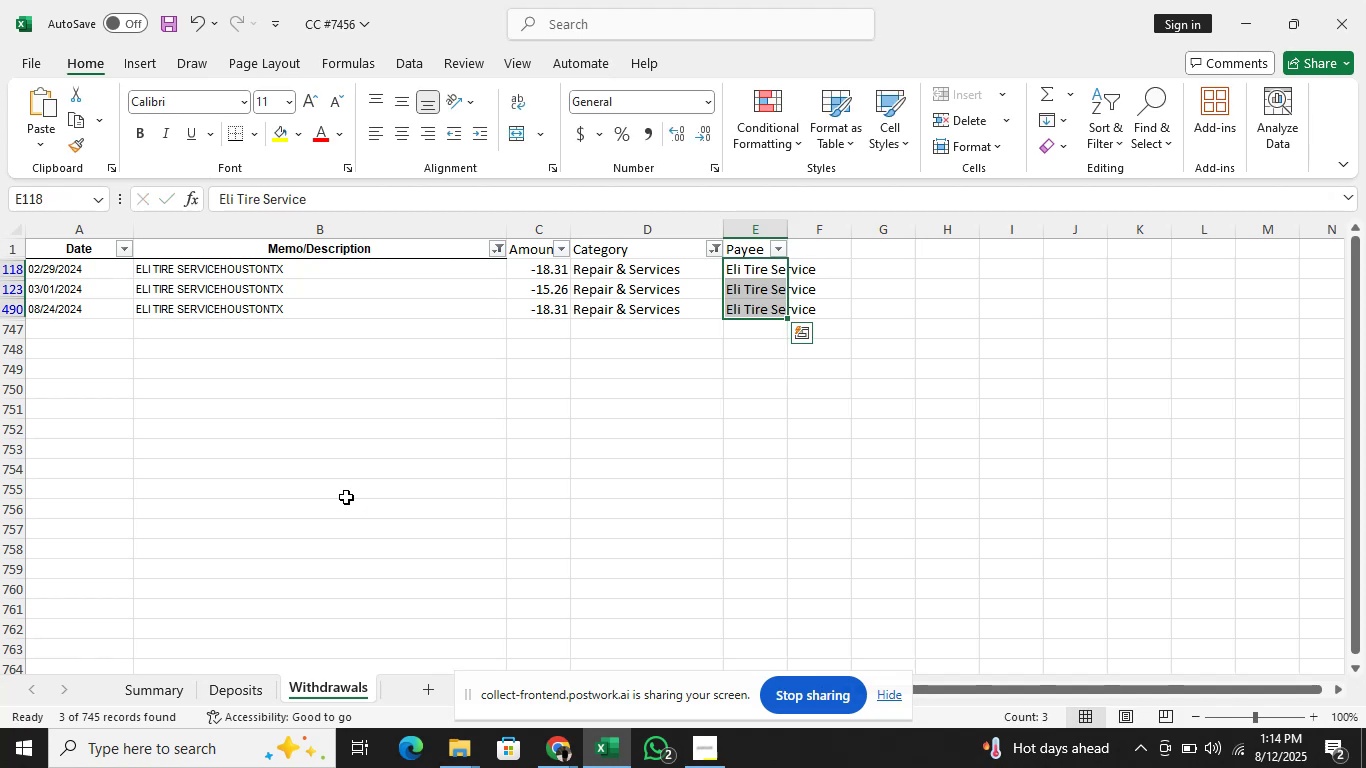 
key(ArrowLeft)
 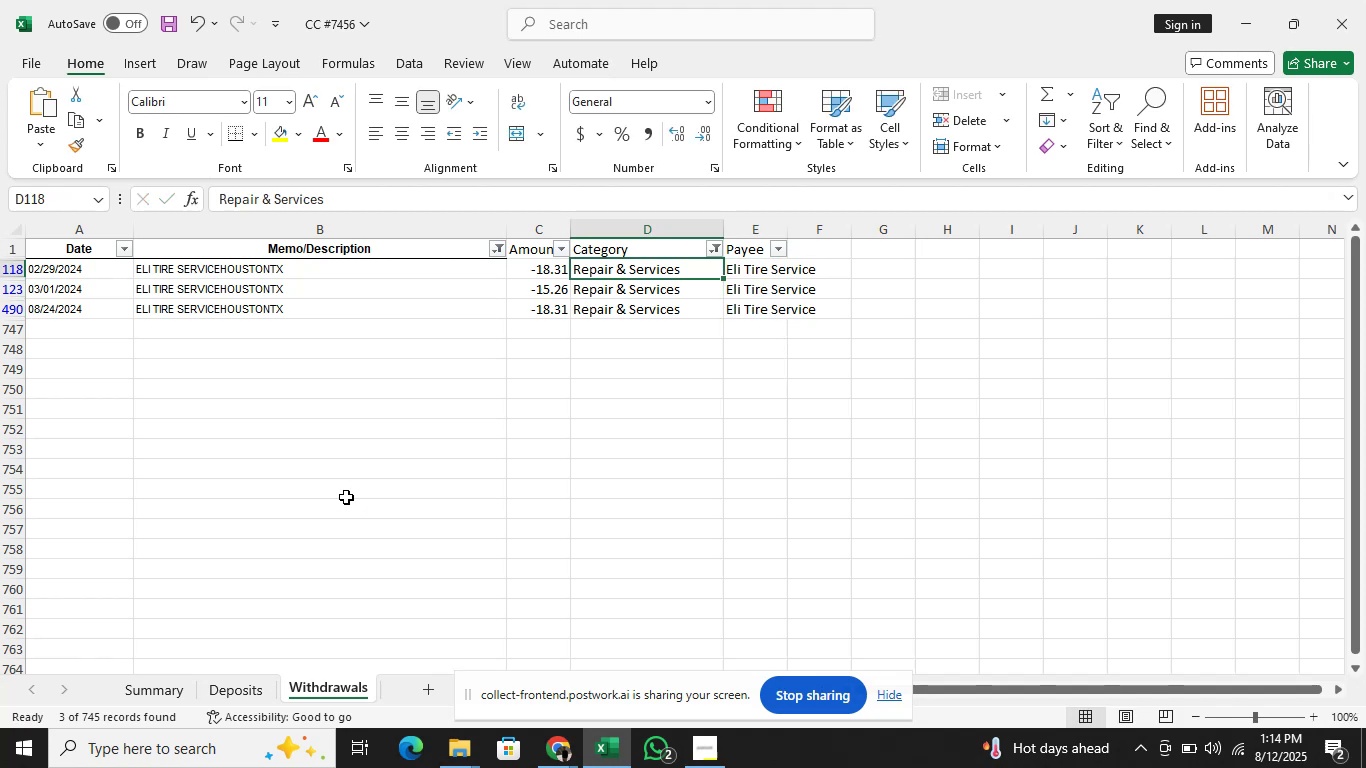 
key(ArrowLeft)
 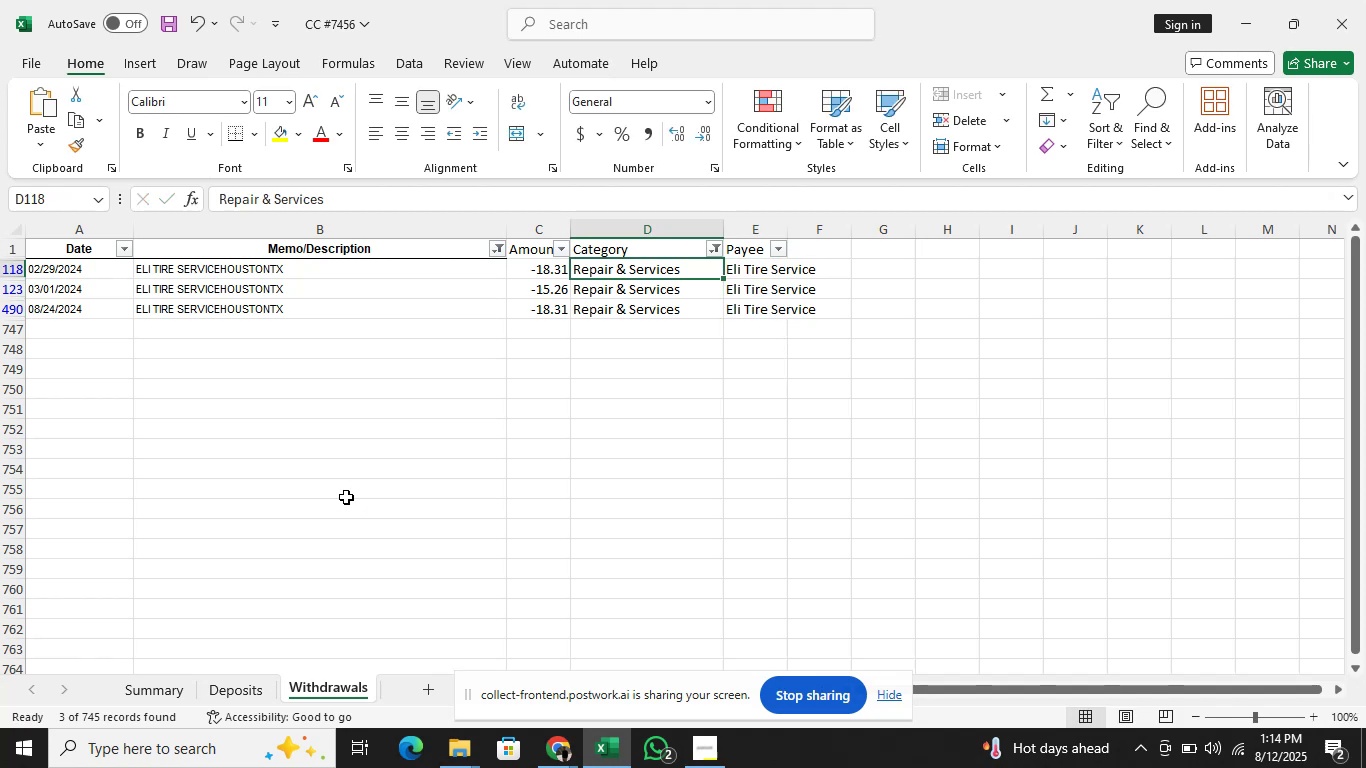 
key(ArrowLeft)
 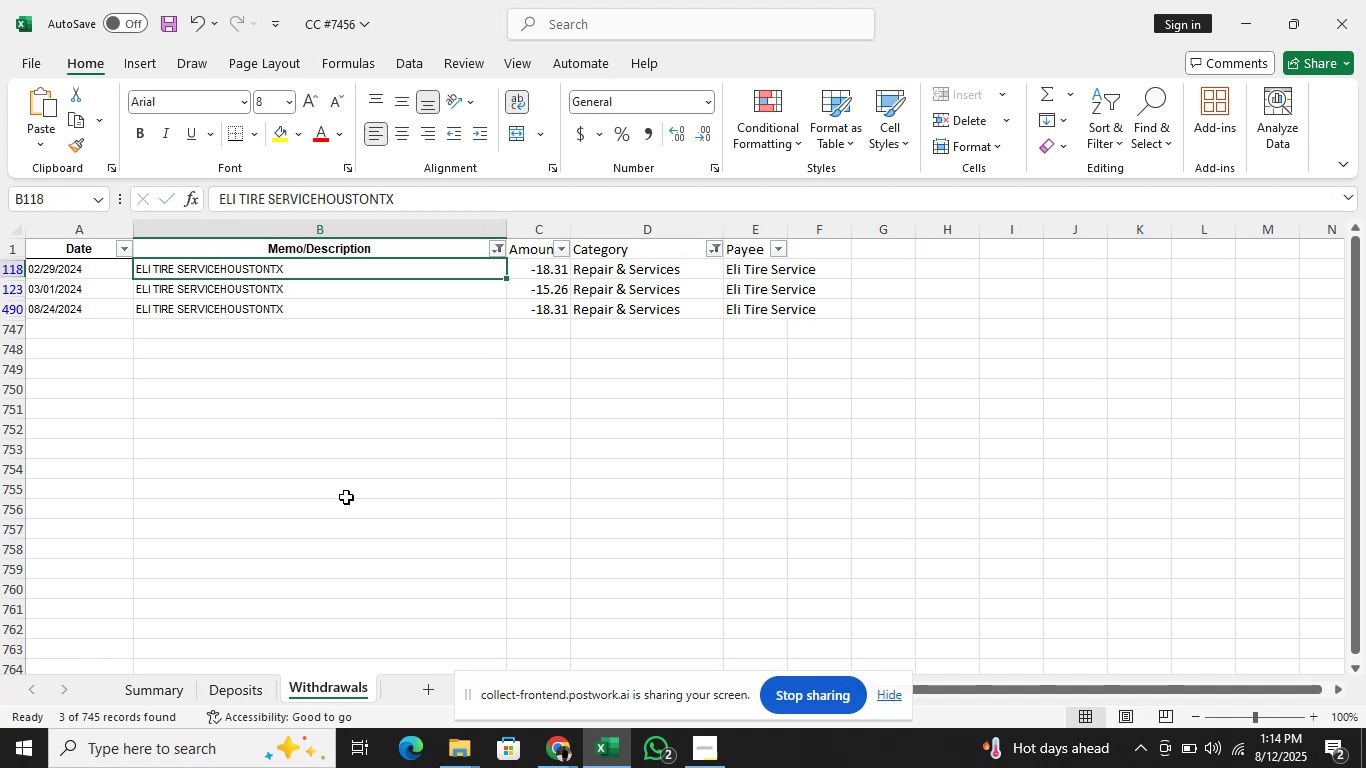 
key(ArrowUp)
 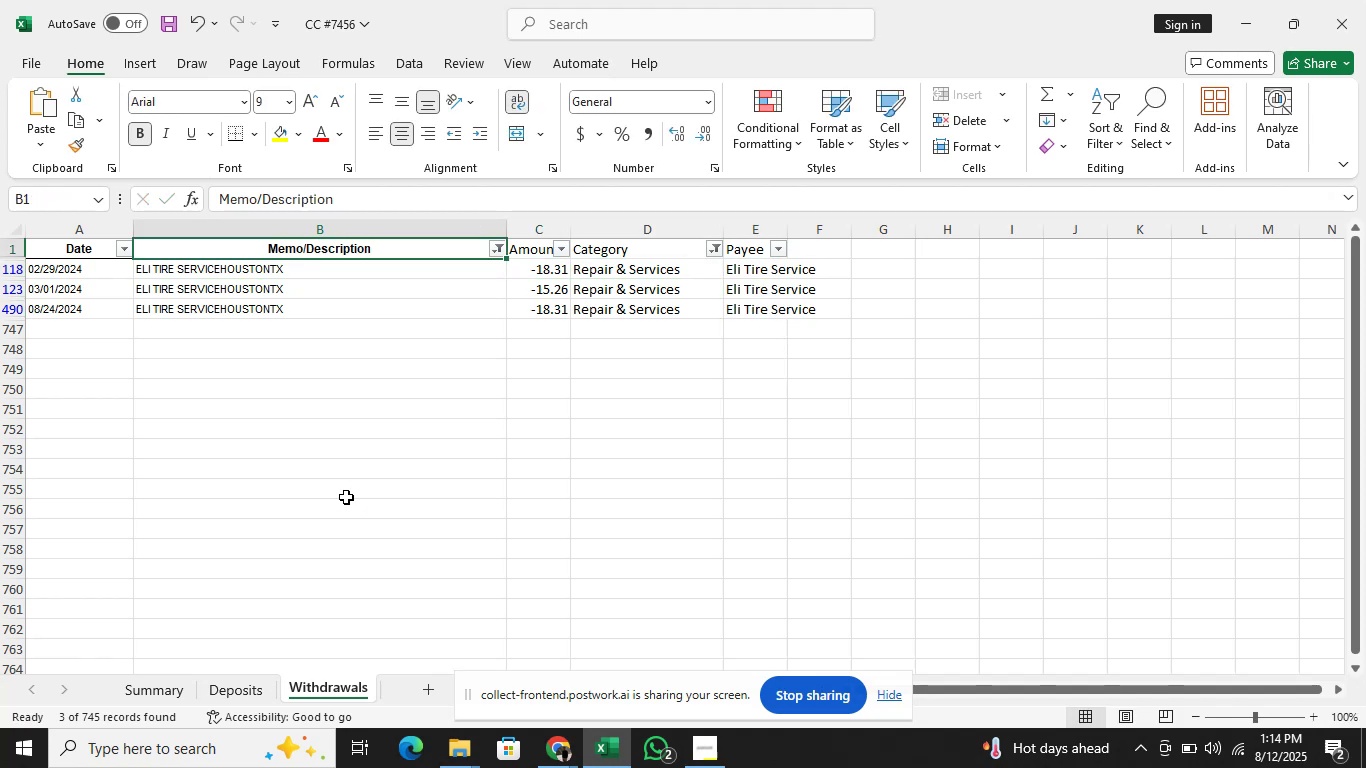 
key(Alt+AltLeft)
 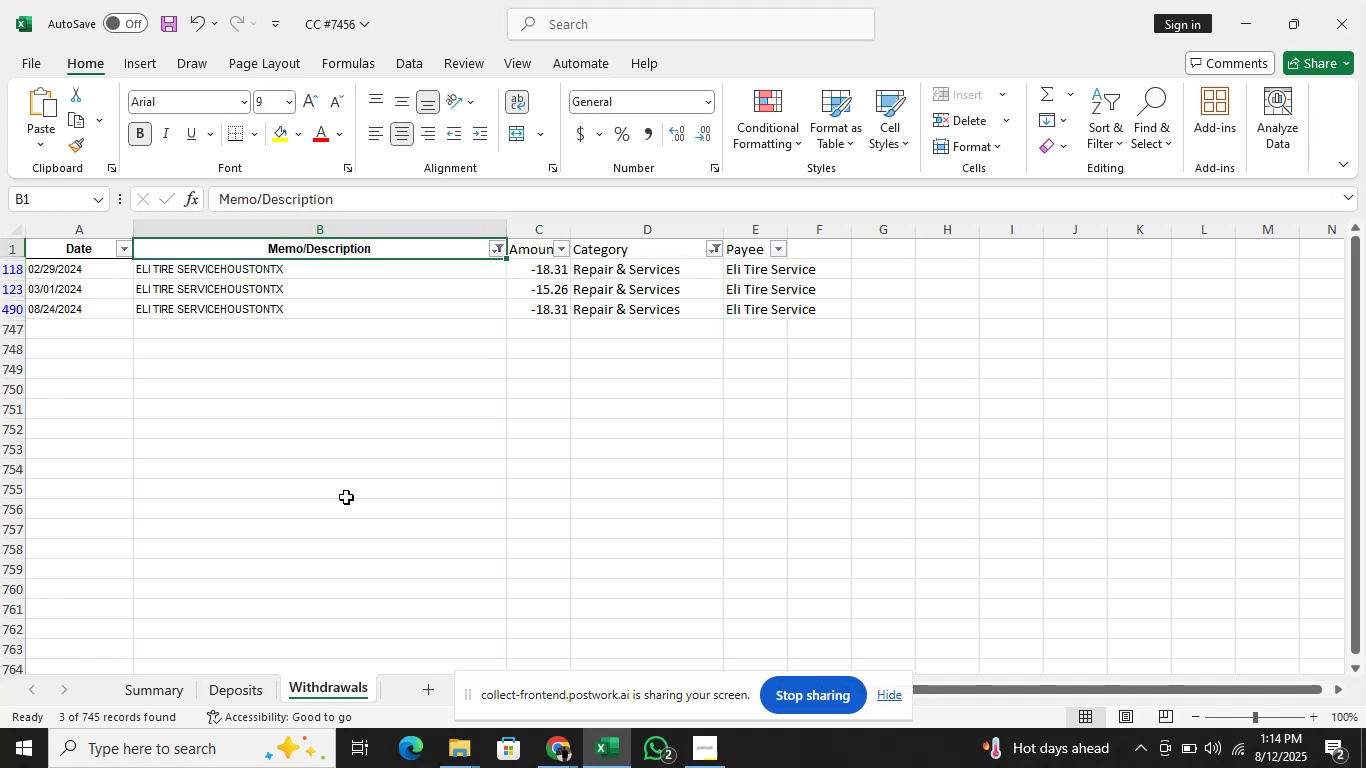 
key(Alt+ArrowDown)
 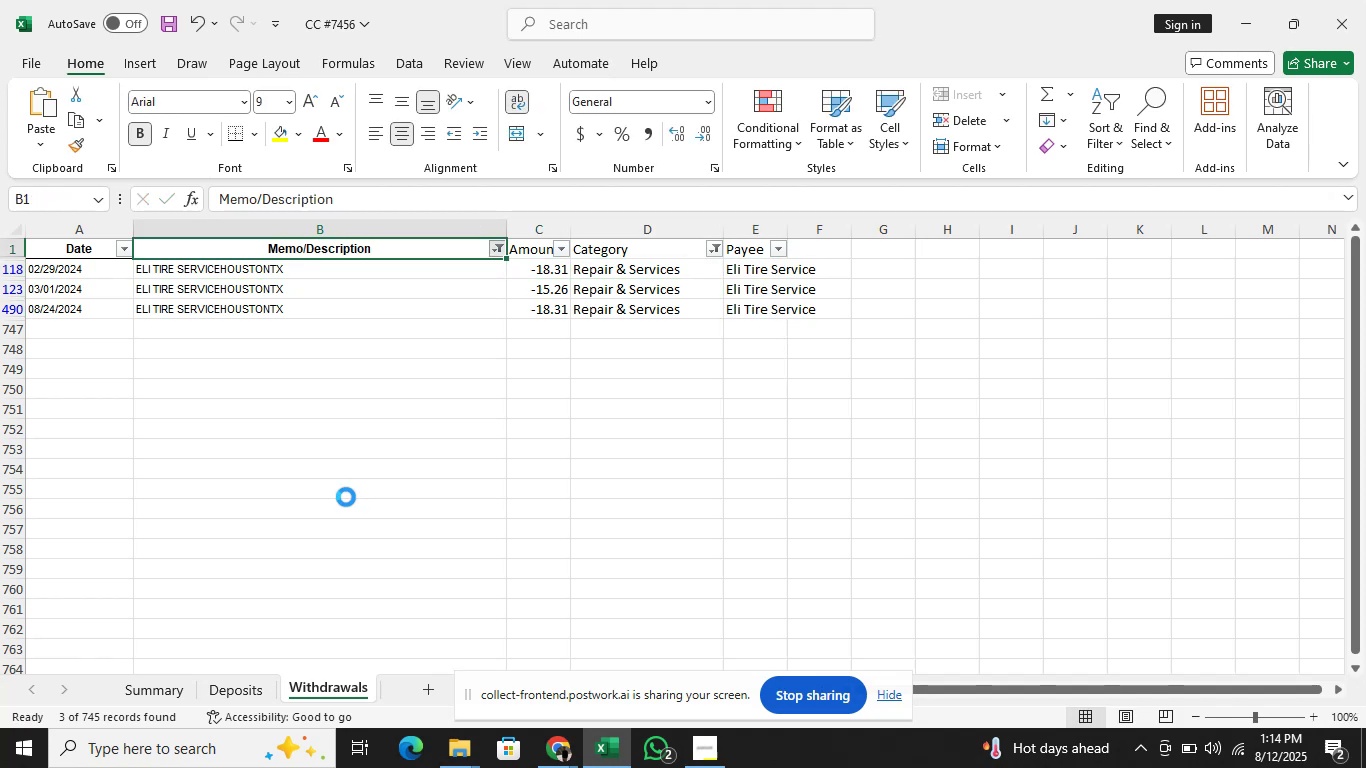 
key(ArrowDown)
 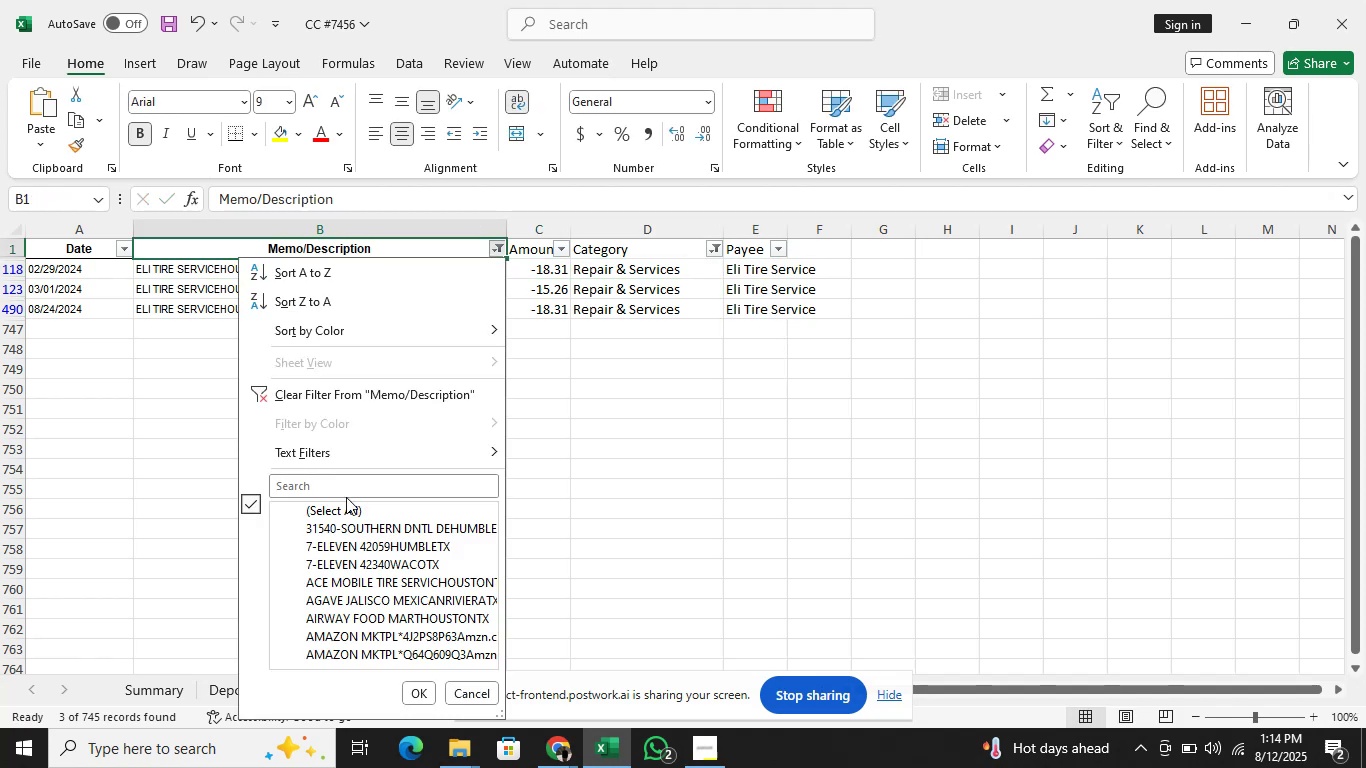 
key(ArrowDown)
 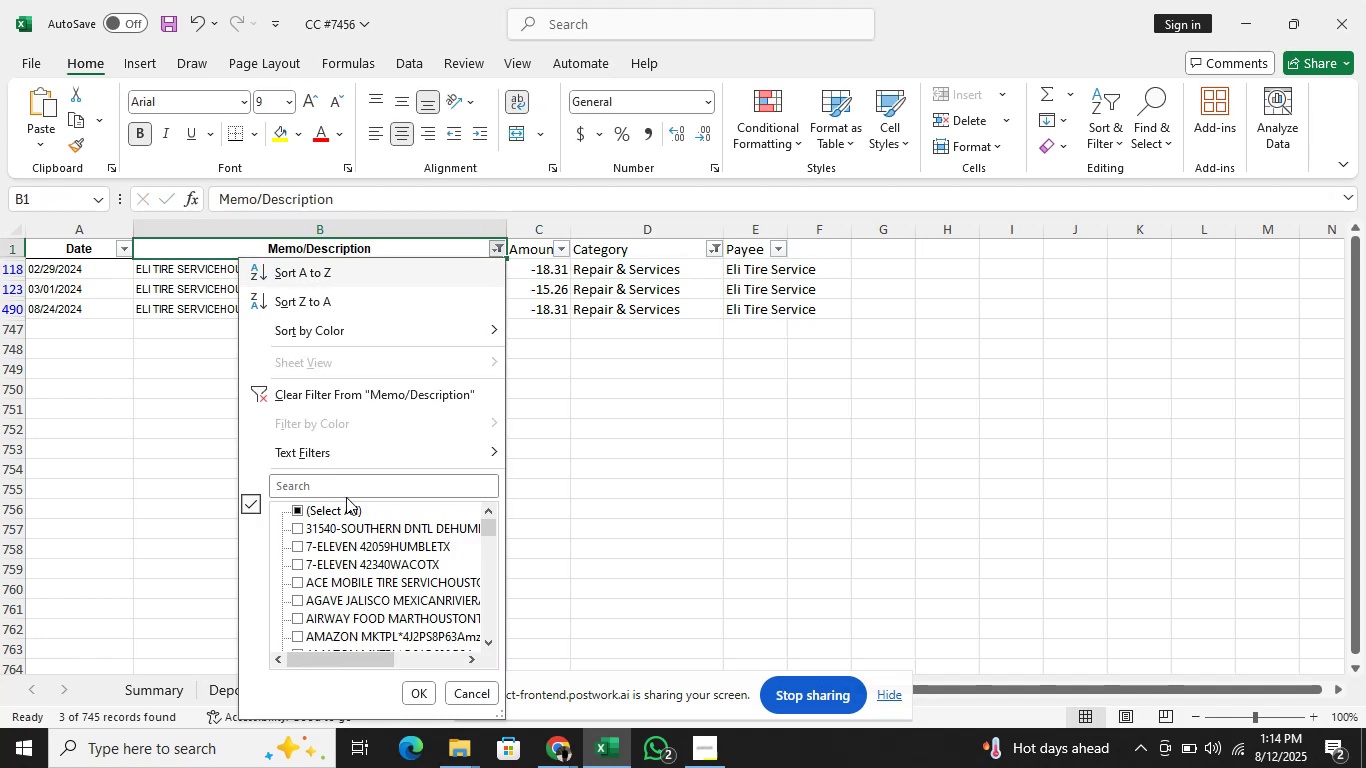 
key(ArrowDown)
 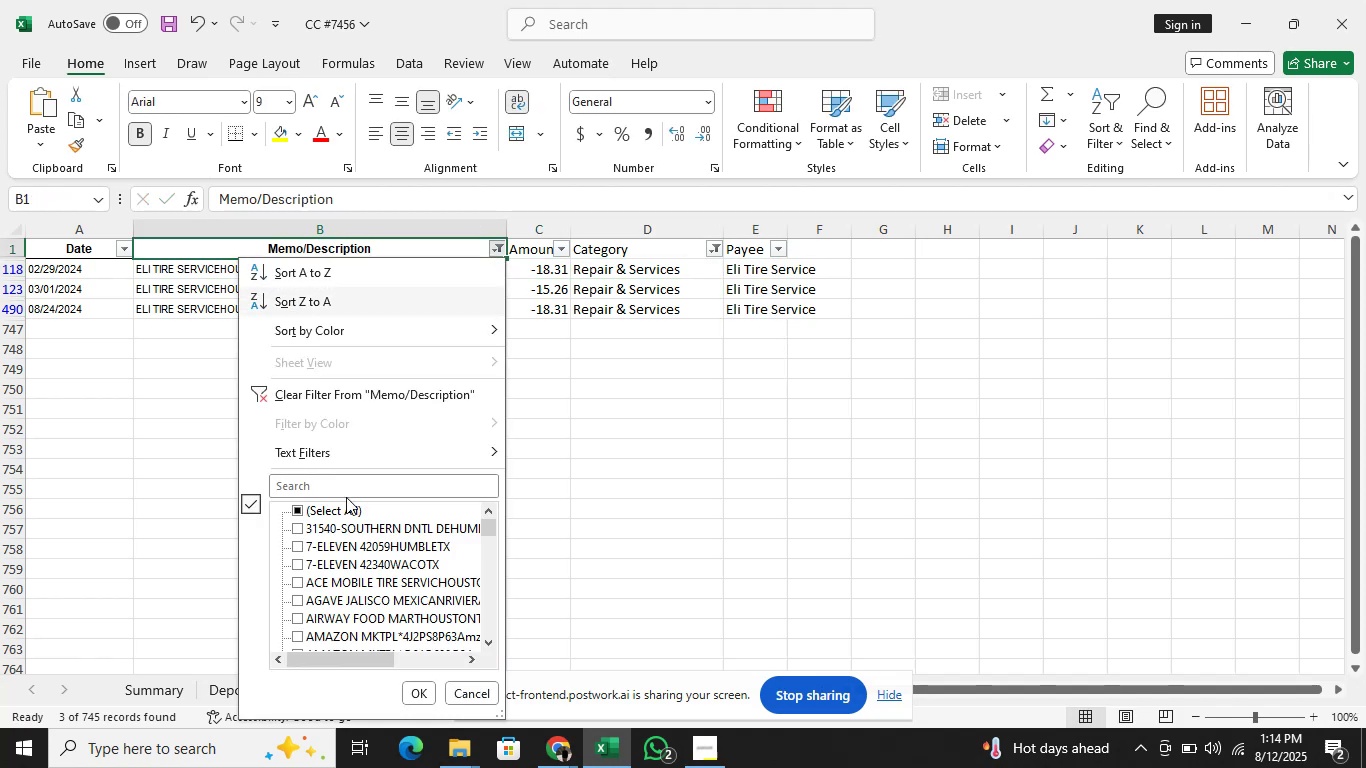 
key(ArrowDown)
 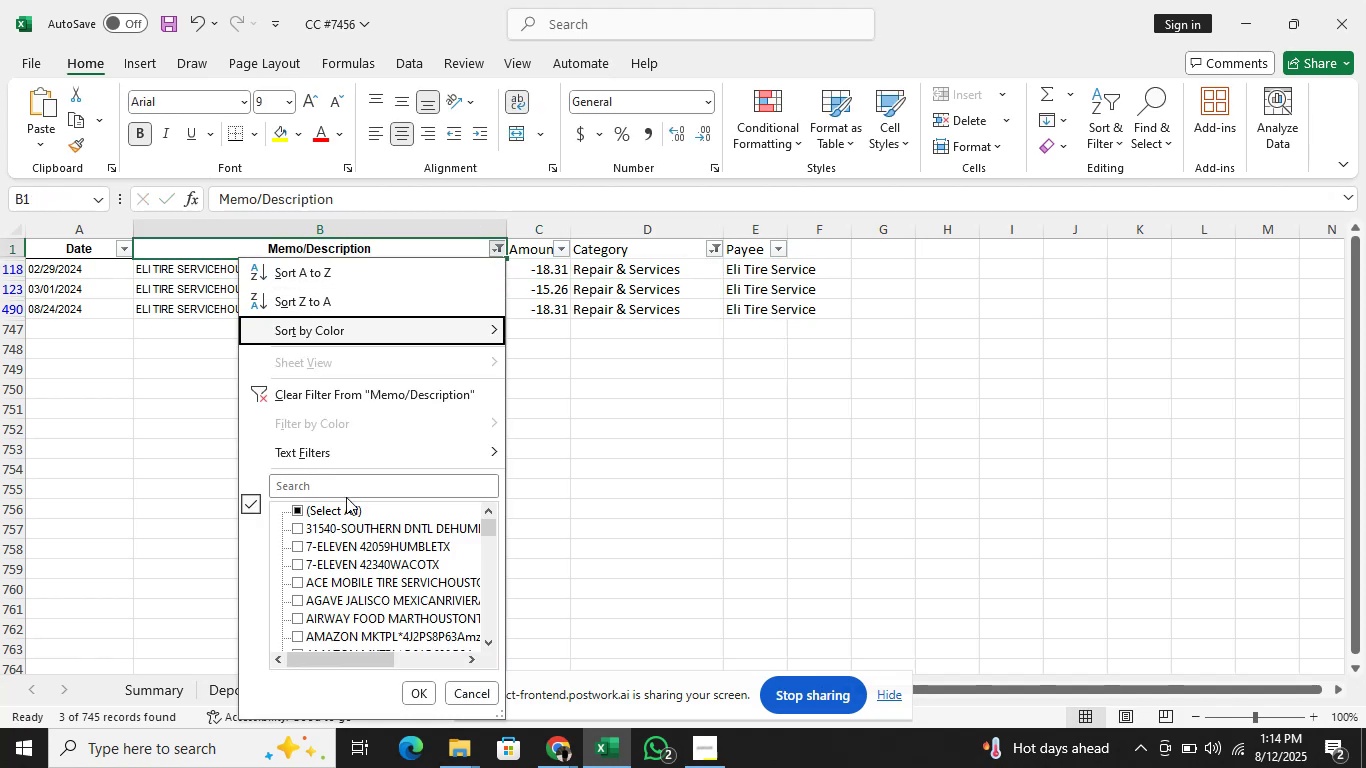 
key(ArrowDown)
 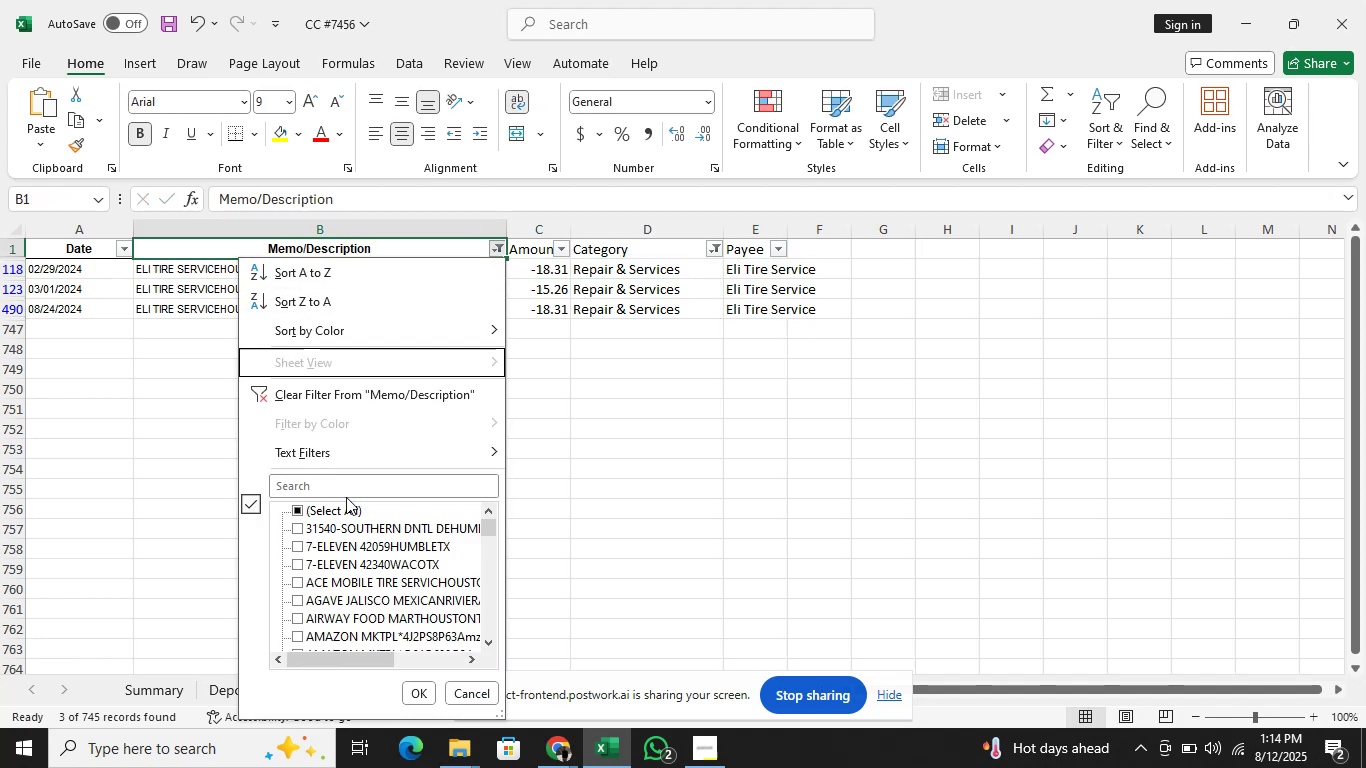 
key(ArrowDown)
 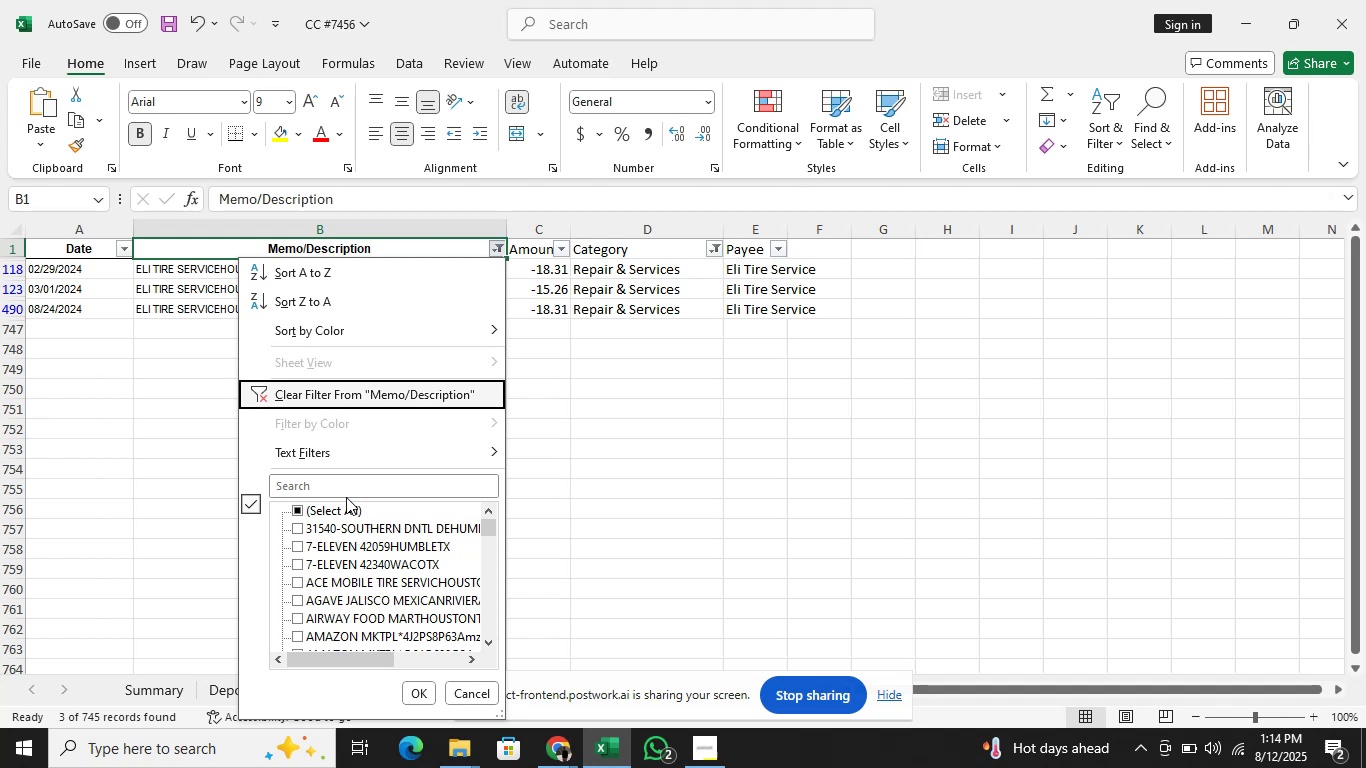 
key(ArrowDown)
 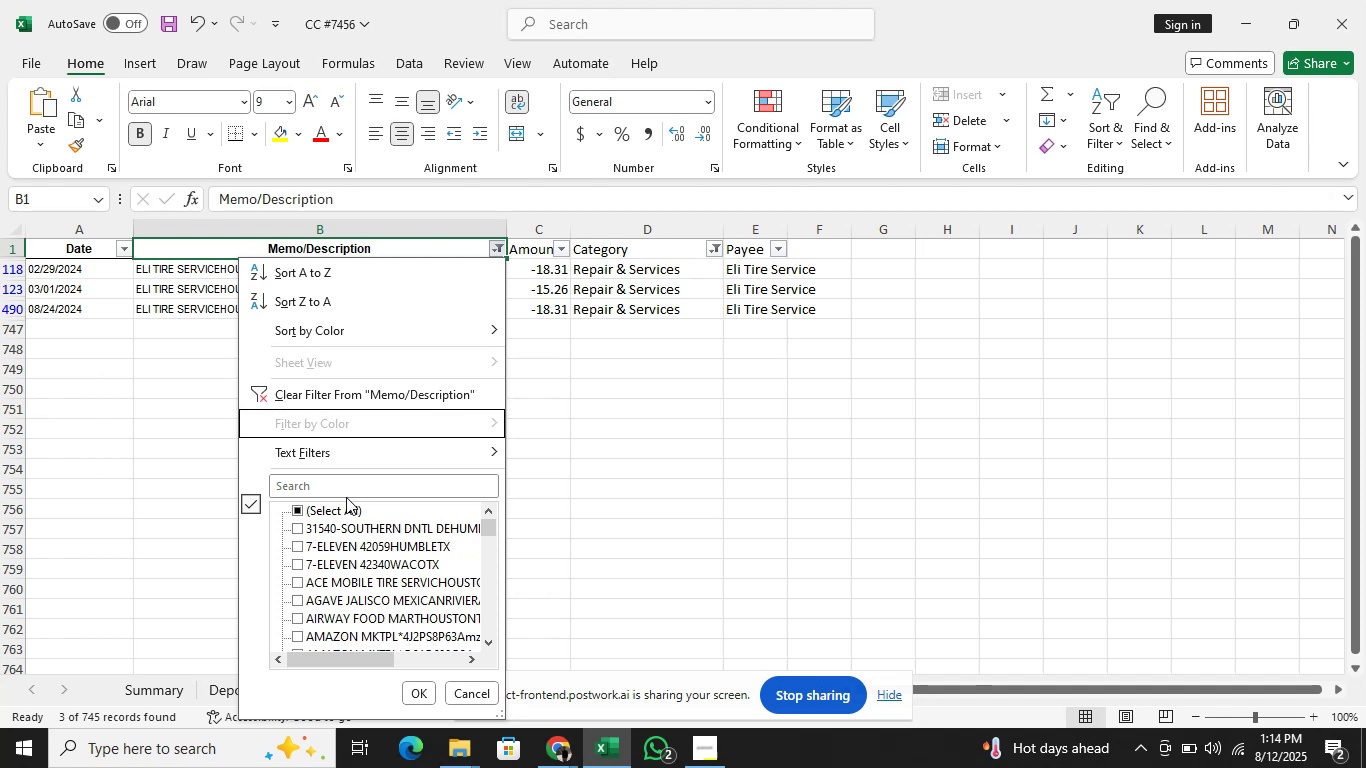 
key(ArrowDown)
 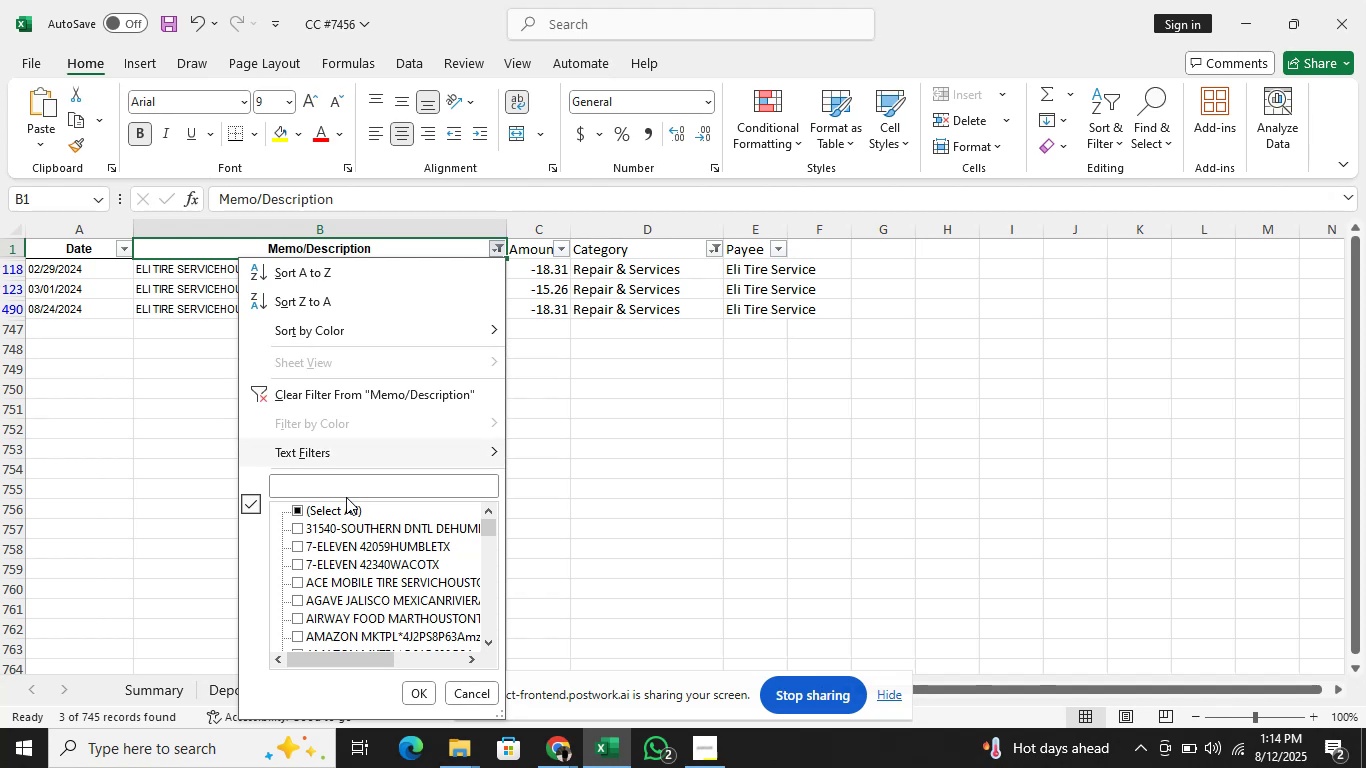 
key(ArrowDown)
 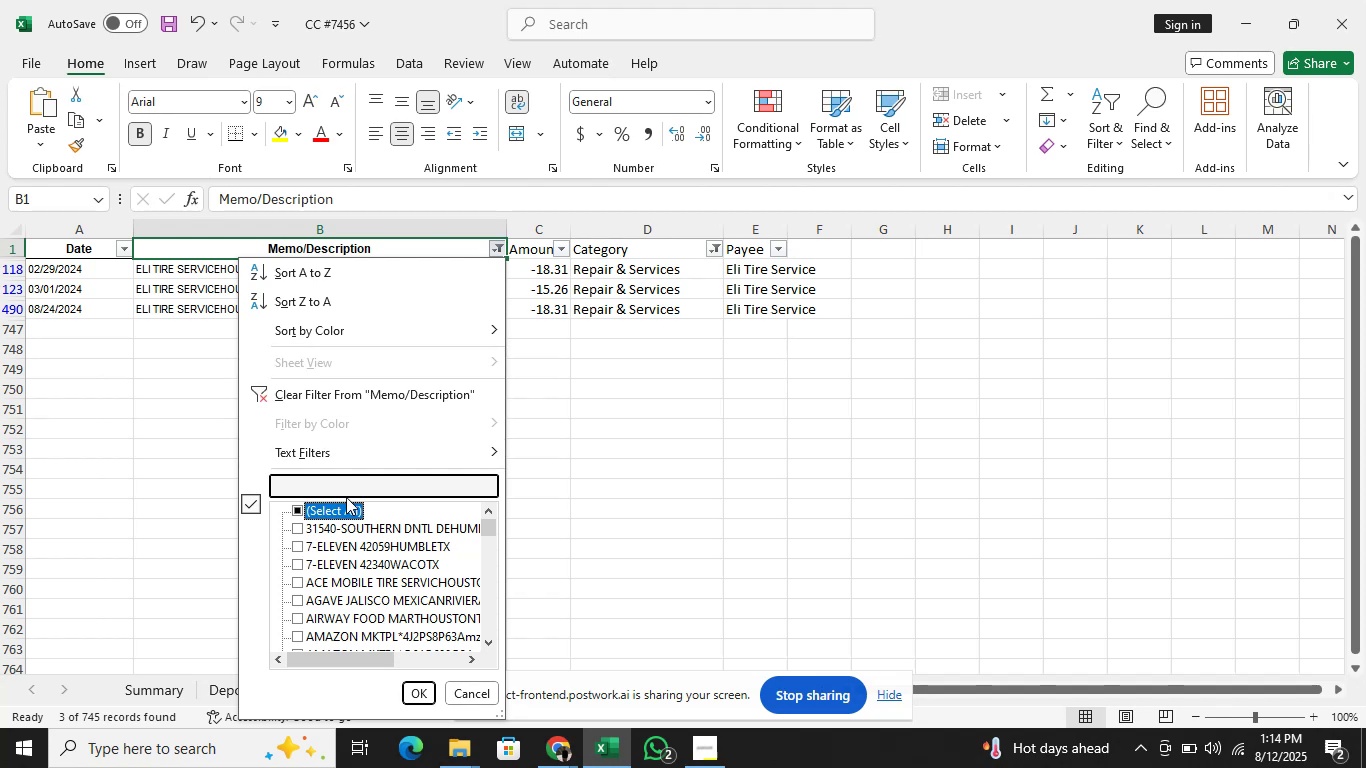 
key(Space)
 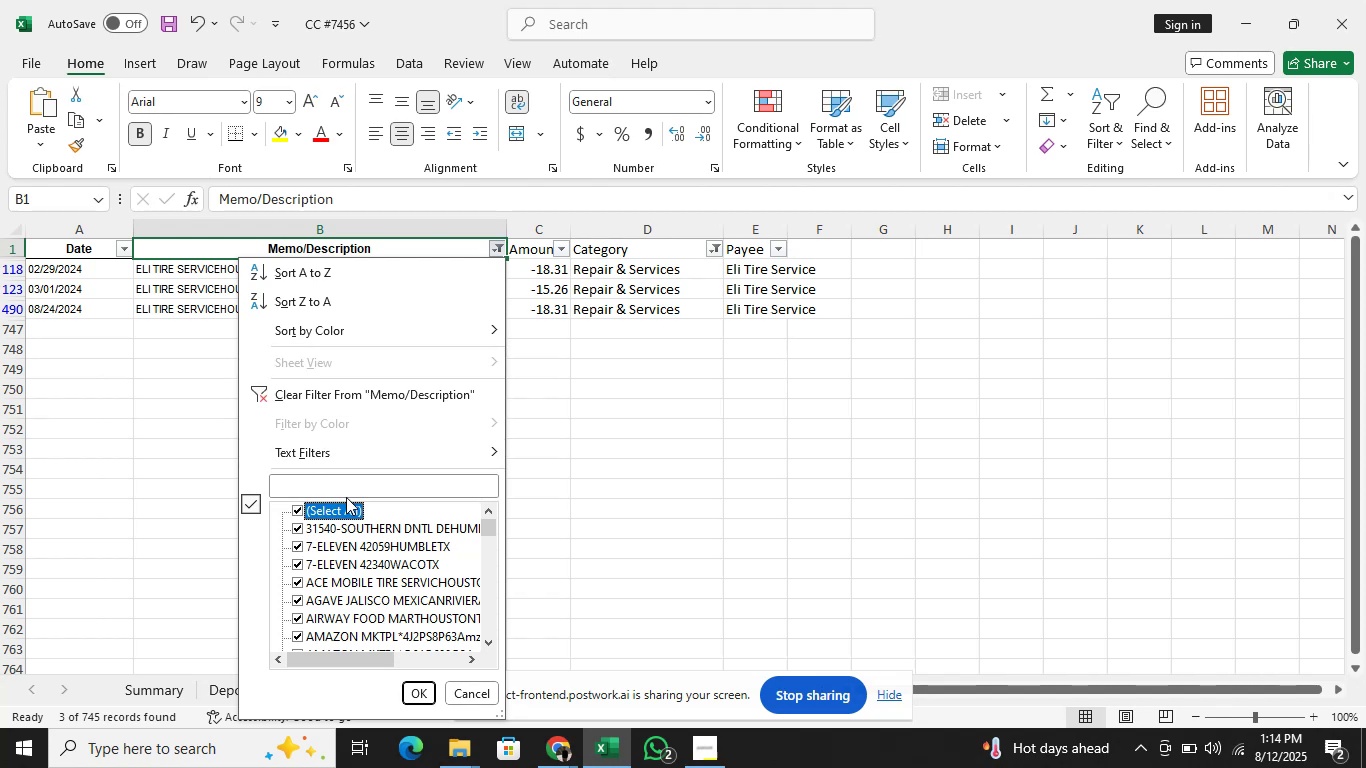 
key(Enter)
 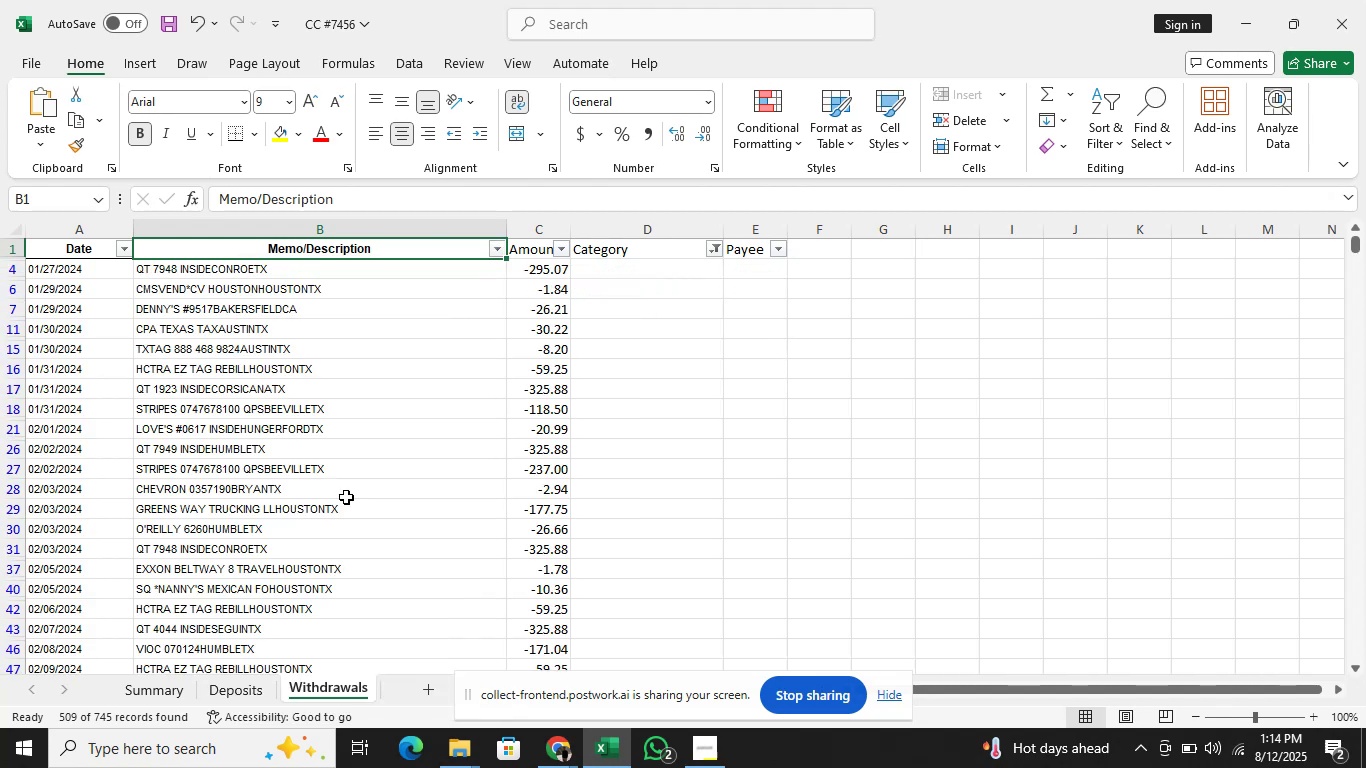 
key(Control+S)
 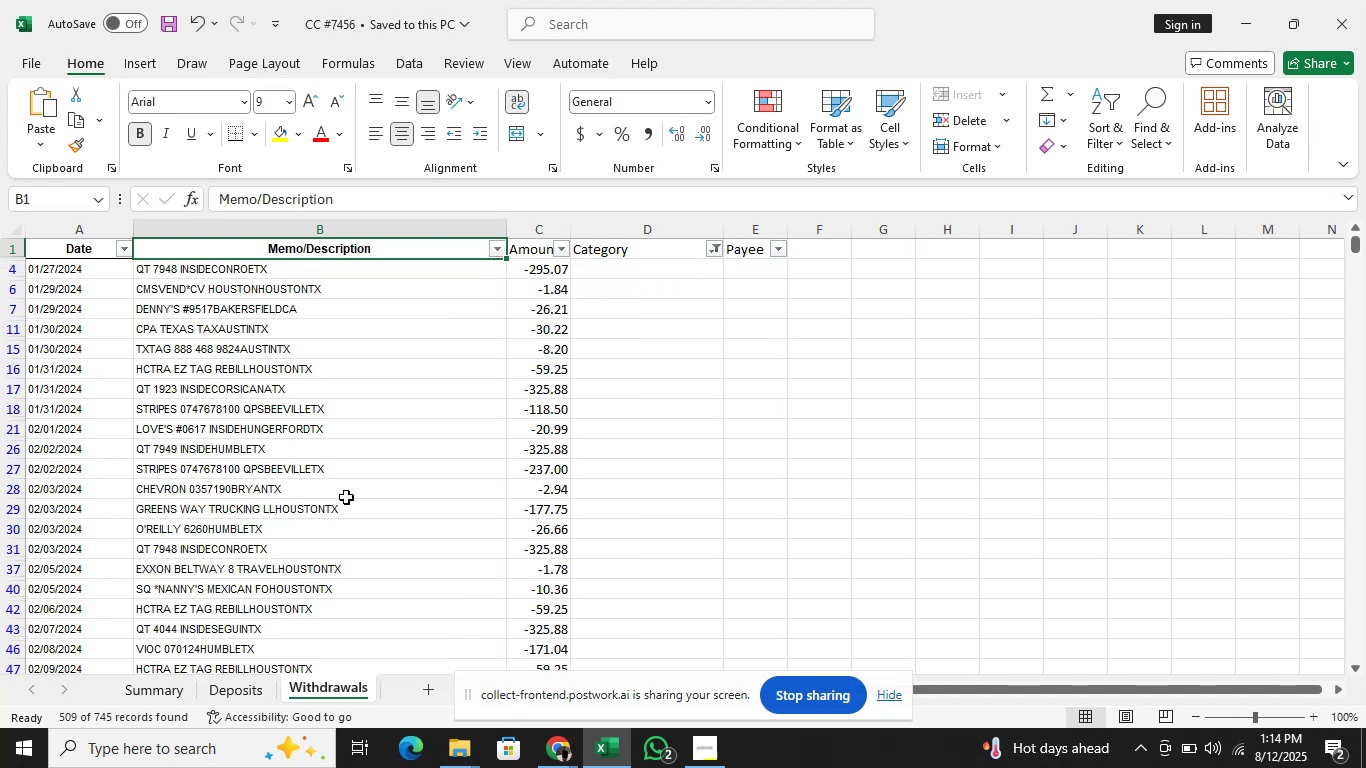 
scroll: coordinate [401, 631], scroll_direction: down, amount: 5.0
 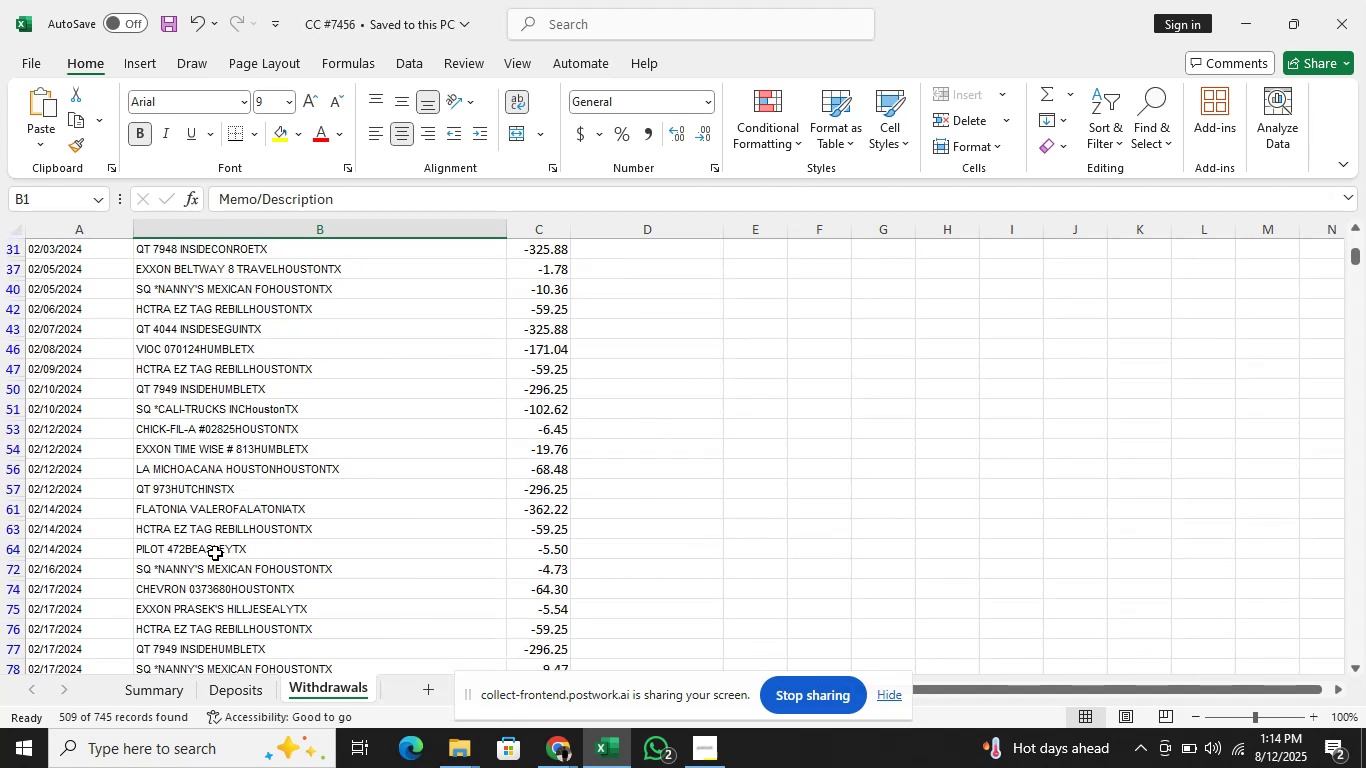 
wait(5.53)
 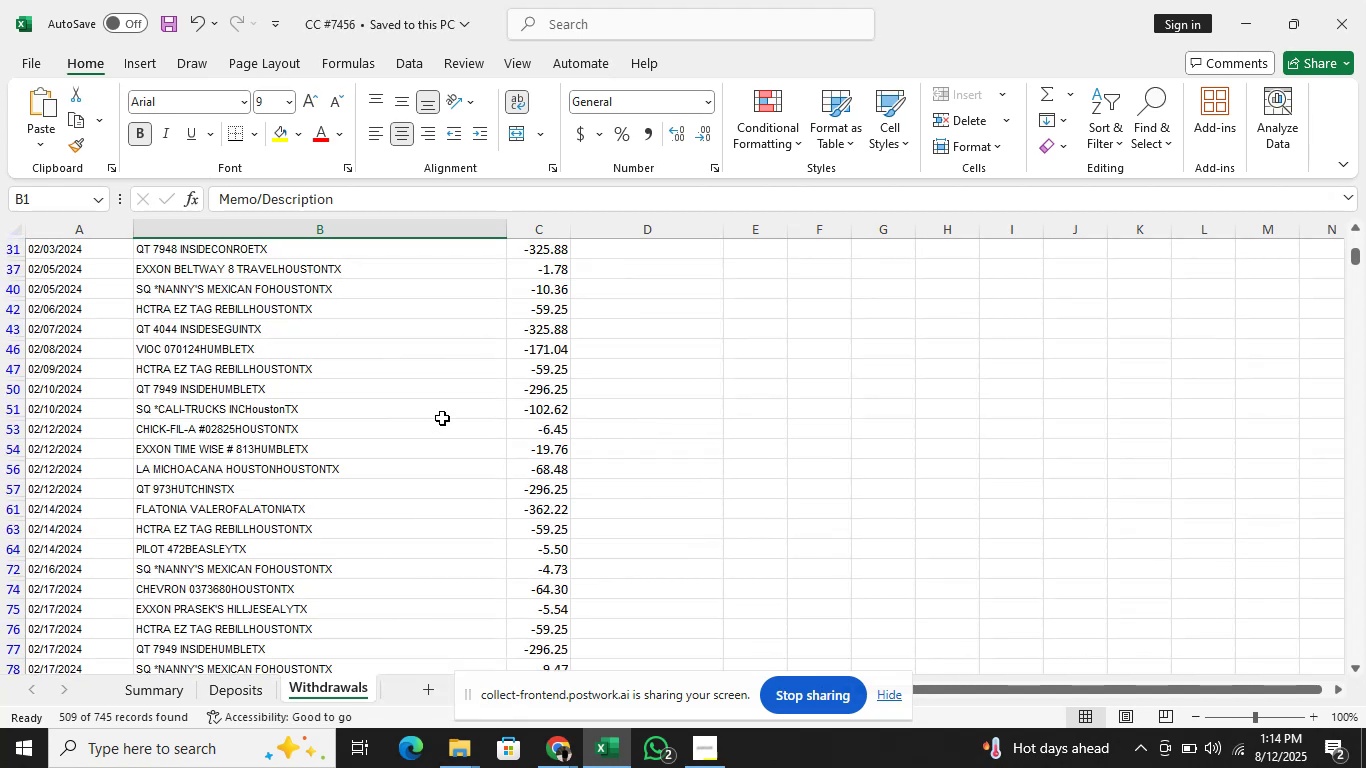 
scroll: coordinate [269, 516], scroll_direction: down, amount: 5.0
 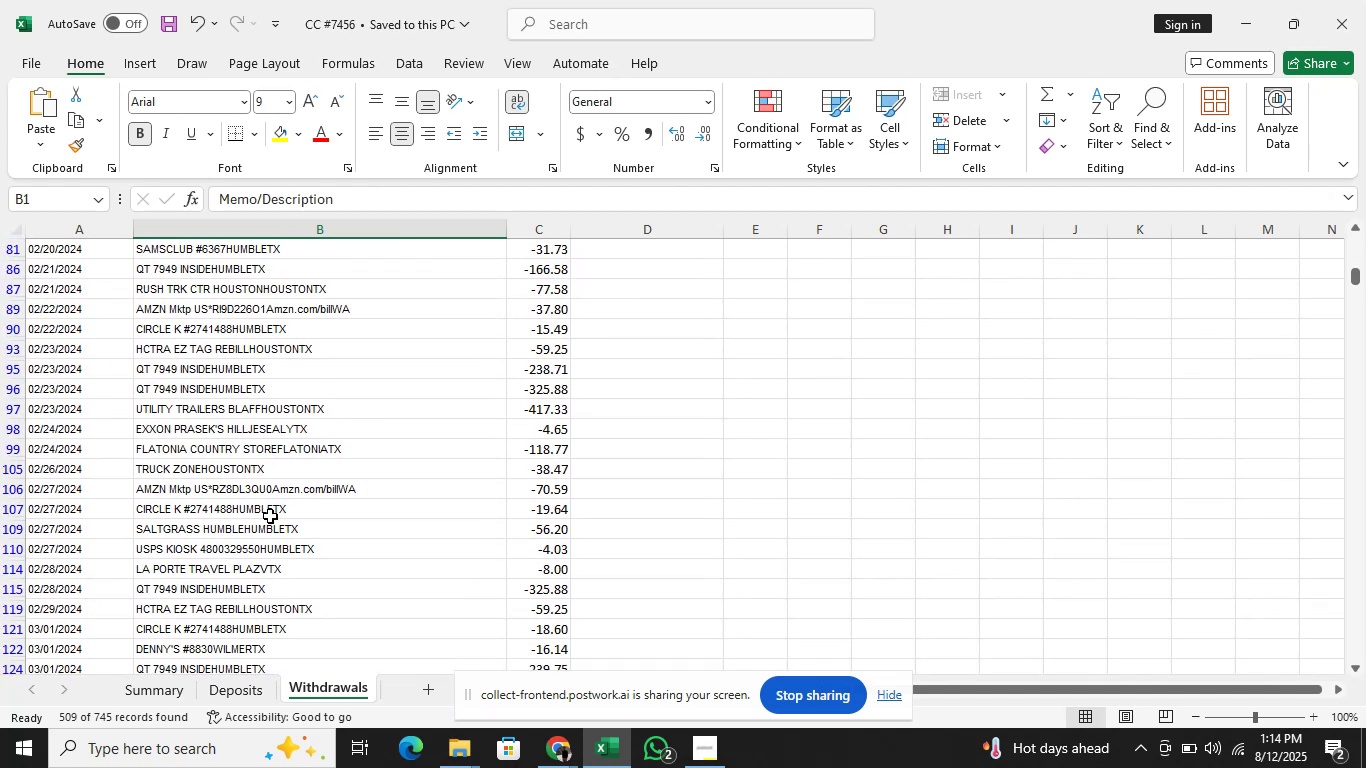 
scroll: coordinate [271, 501], scroll_direction: up, amount: 20.0
 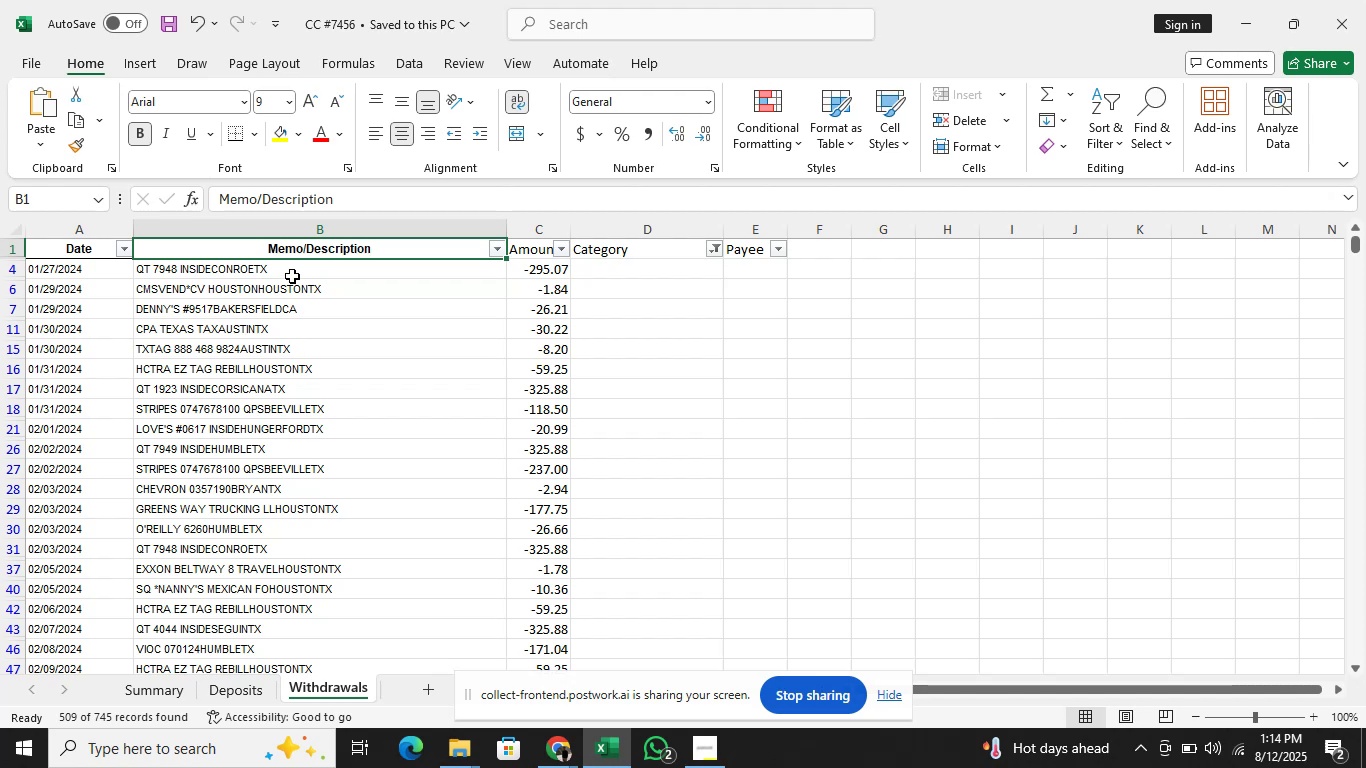 
left_click([292, 276])
 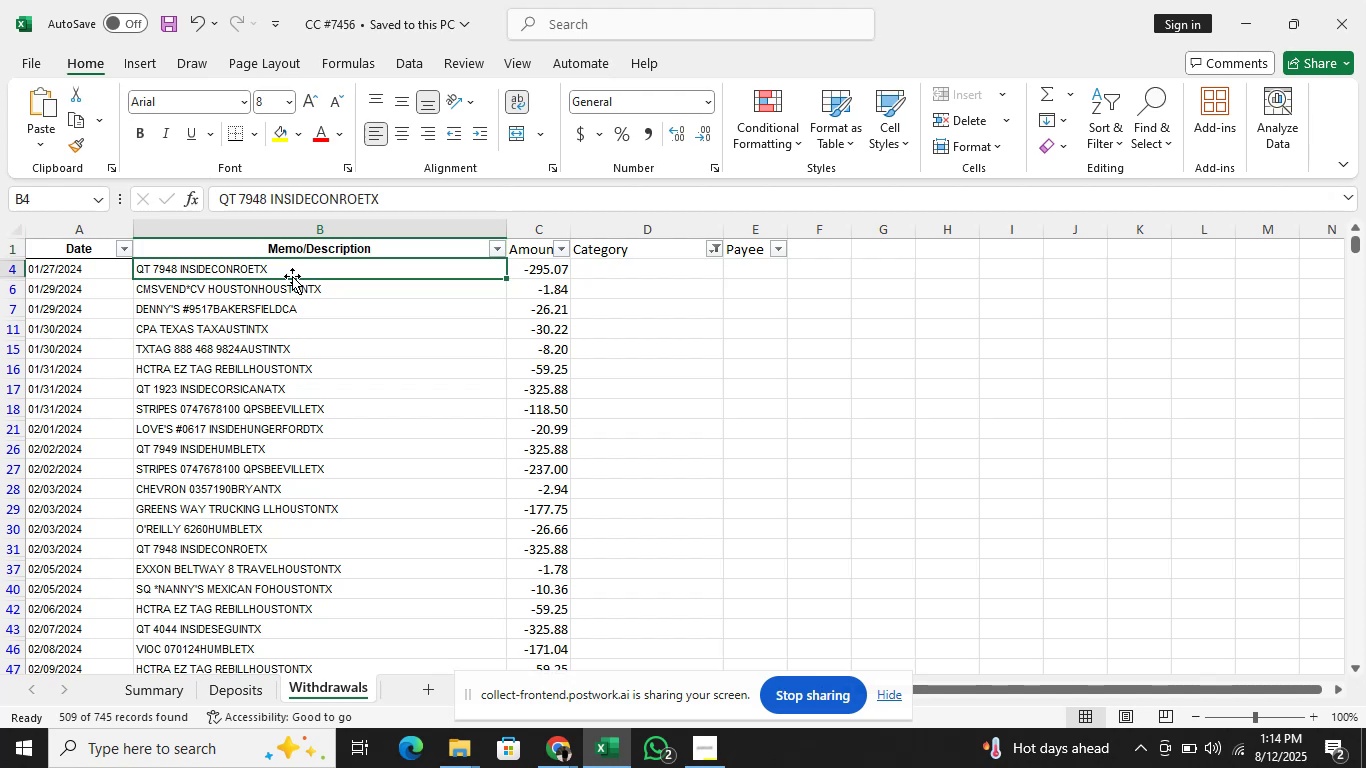 
key(Control+Shift+ArrowDown)
 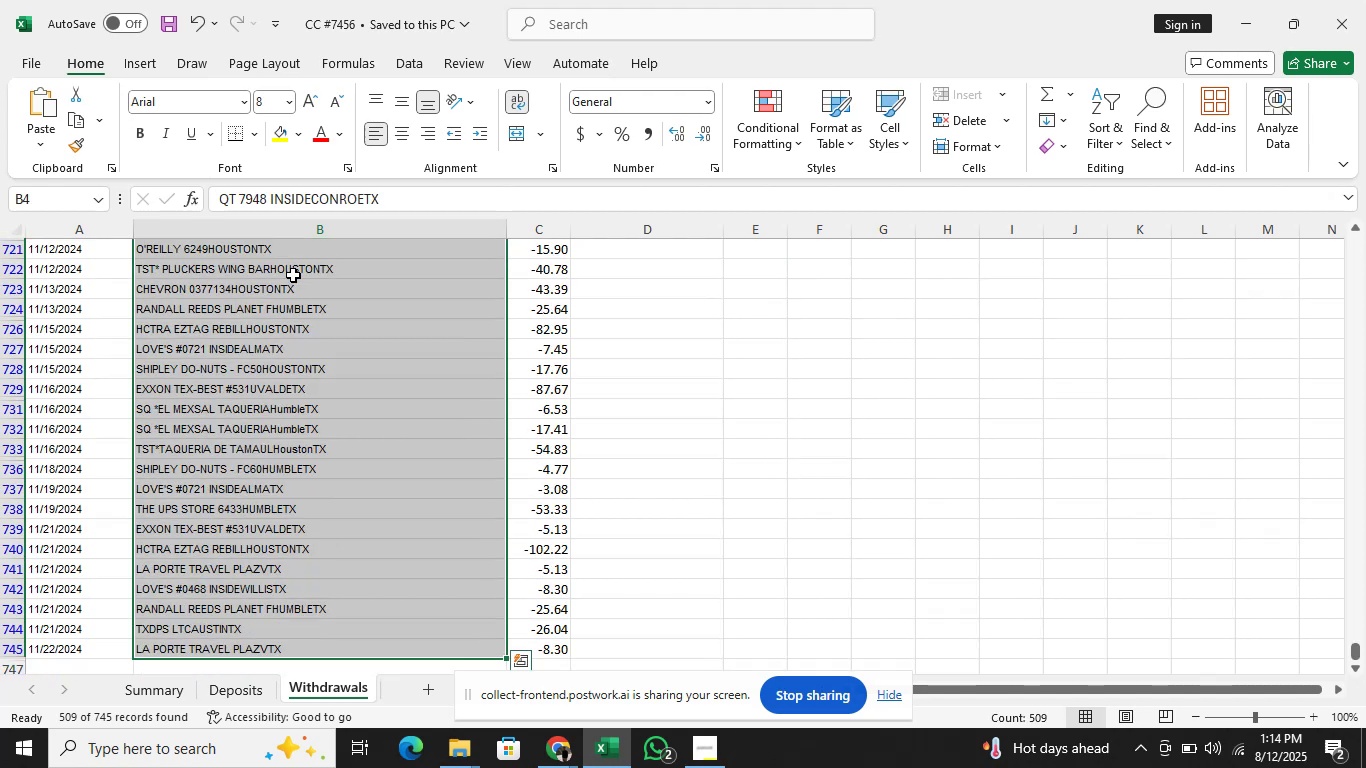 
key(ArrowUp)
 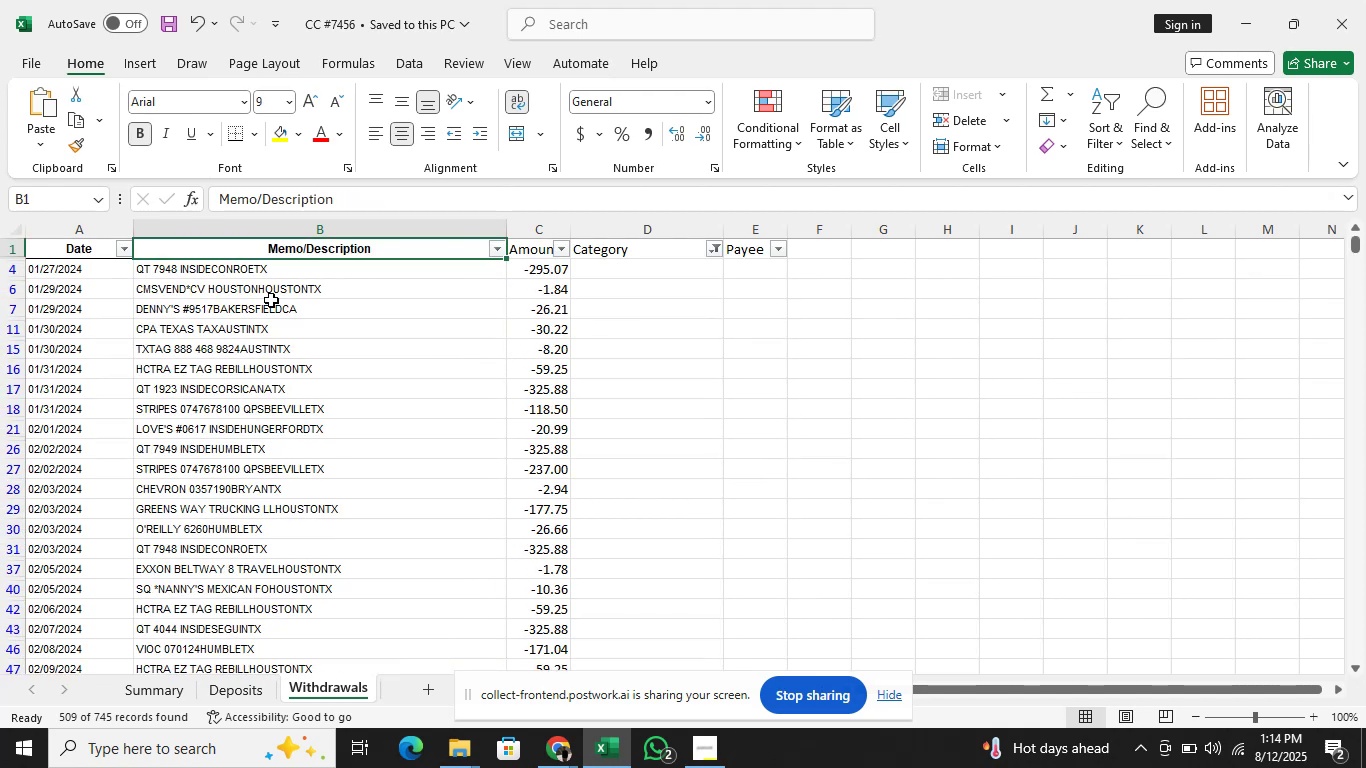 
scroll: coordinate [334, 522], scroll_direction: down, amount: 10.0
 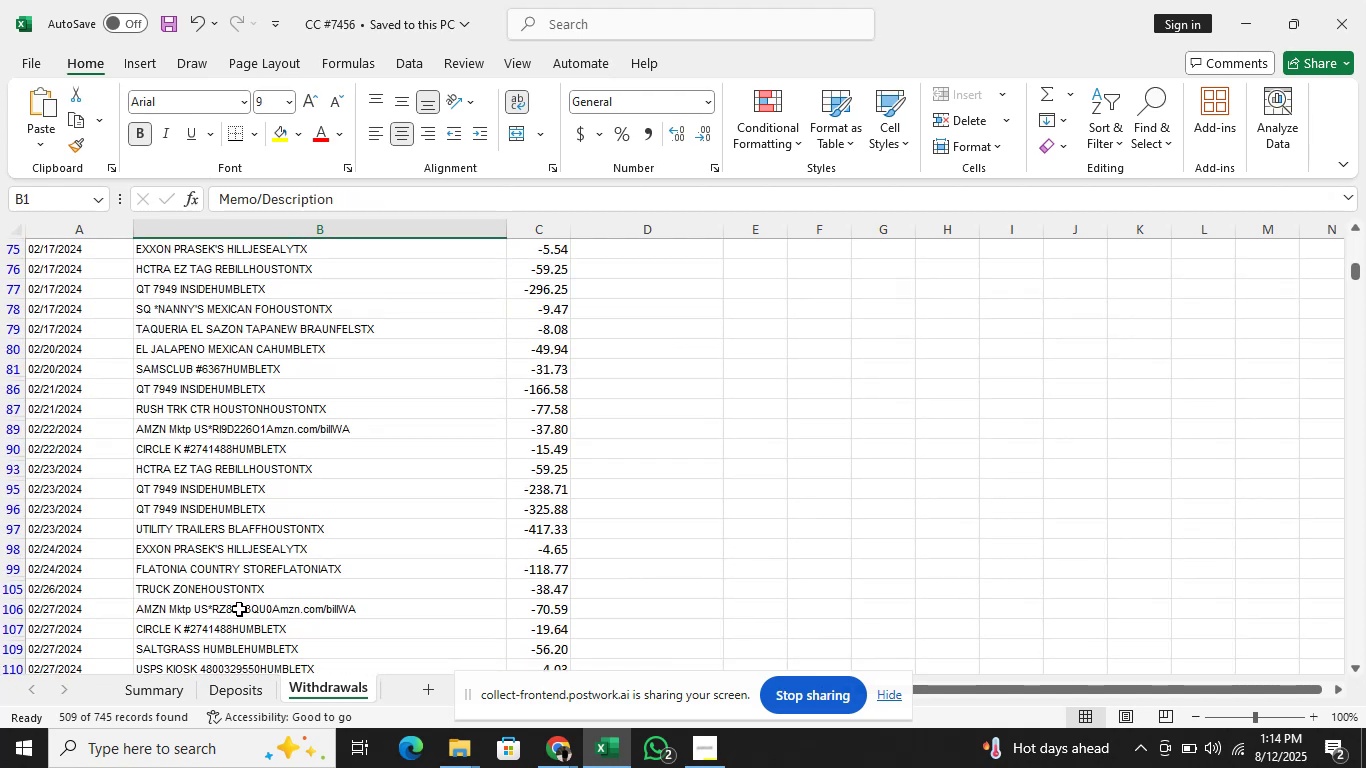 
left_click([252, 599])
 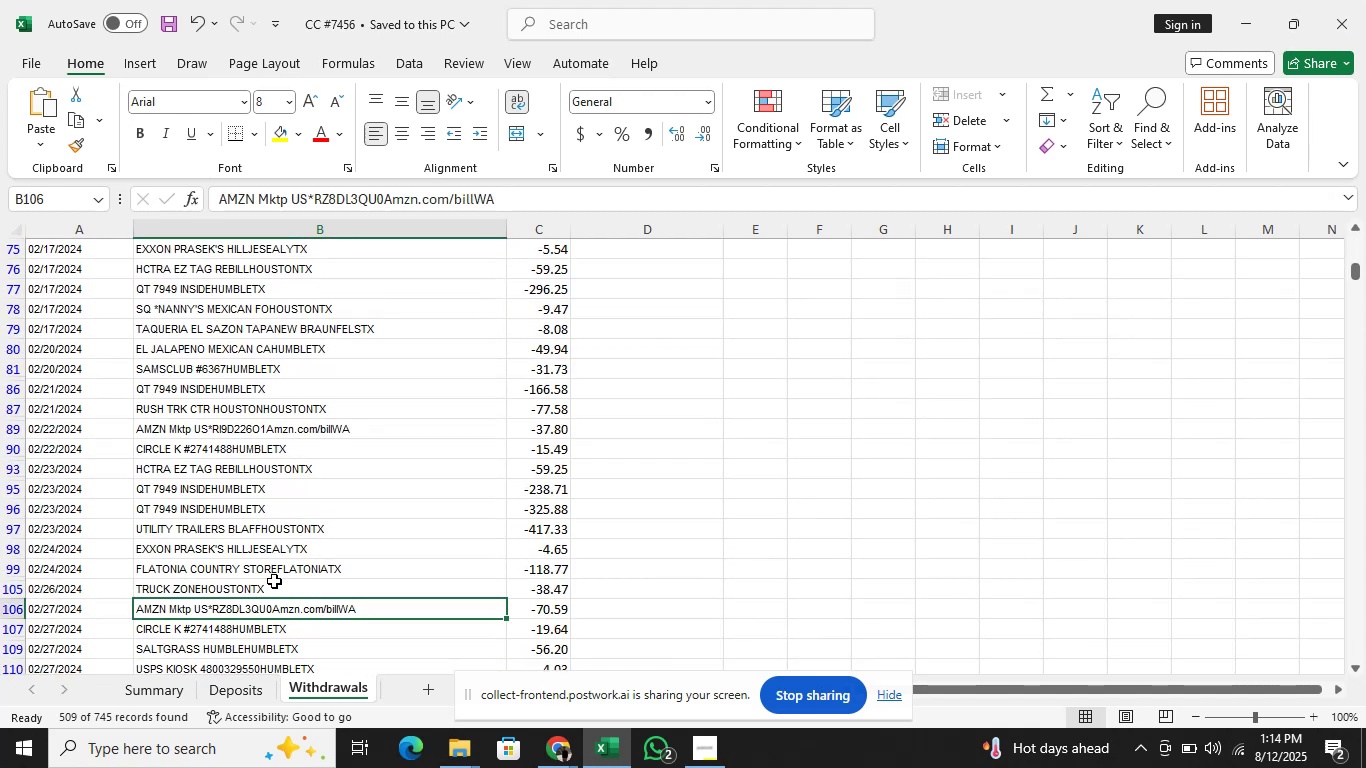 
key(ArrowUp)
 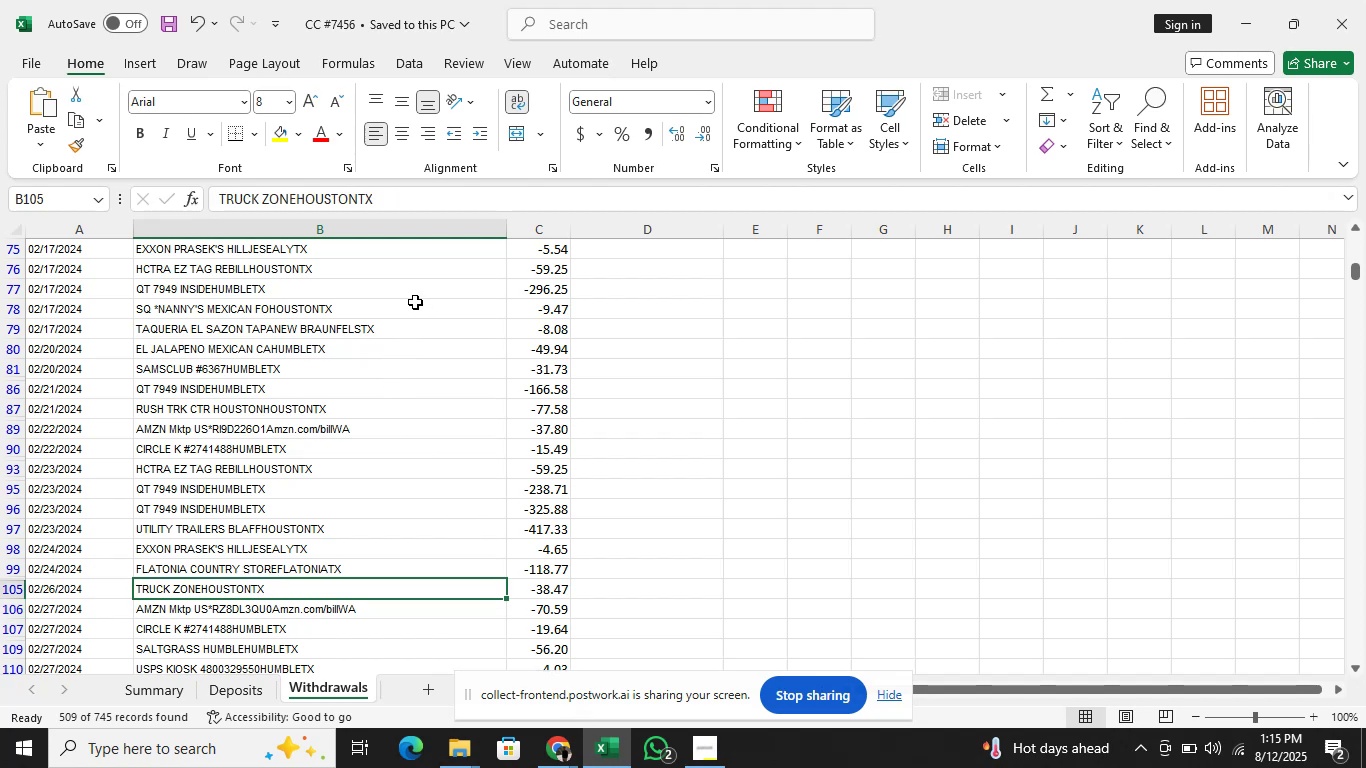 
left_click([413, 203])
 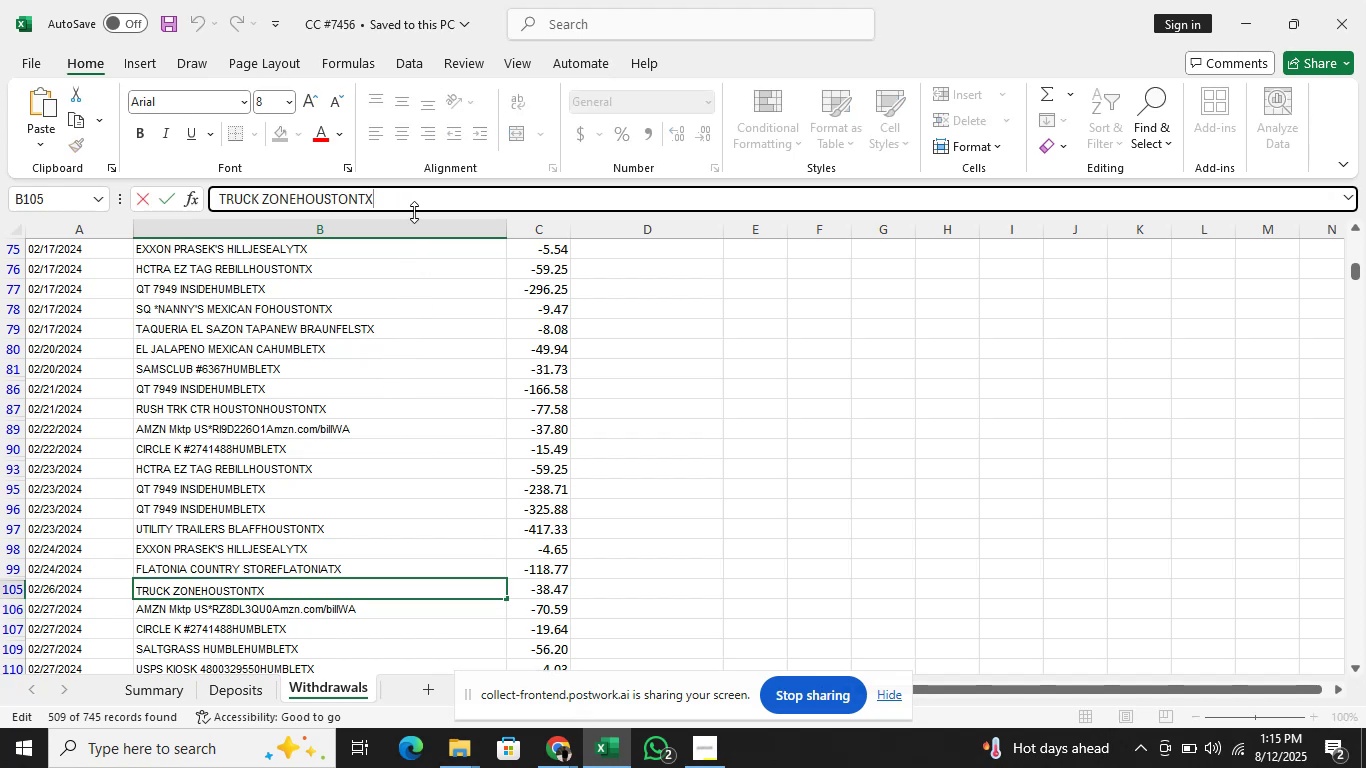 
key(Shift+ArrowLeft)
 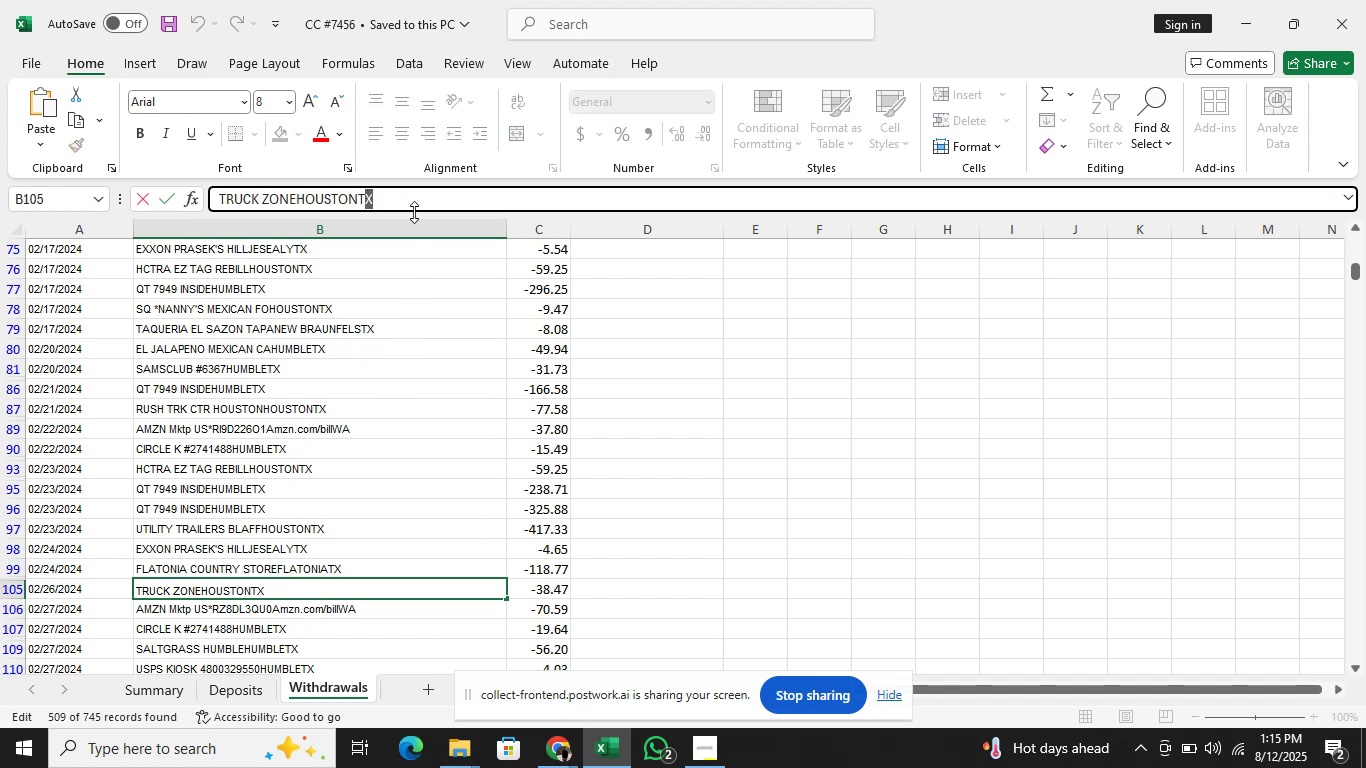 
key(ArrowLeft)
 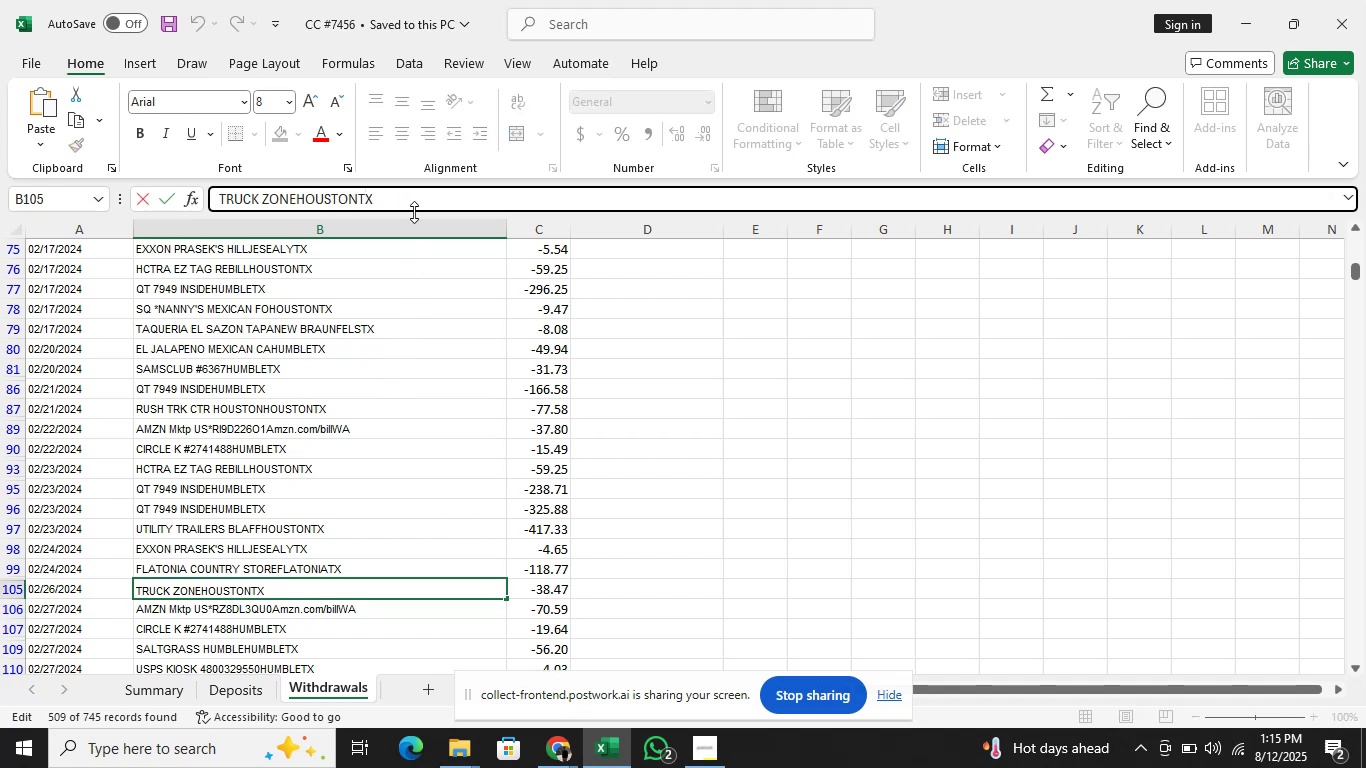 
key(Shift+ShiftRight)
 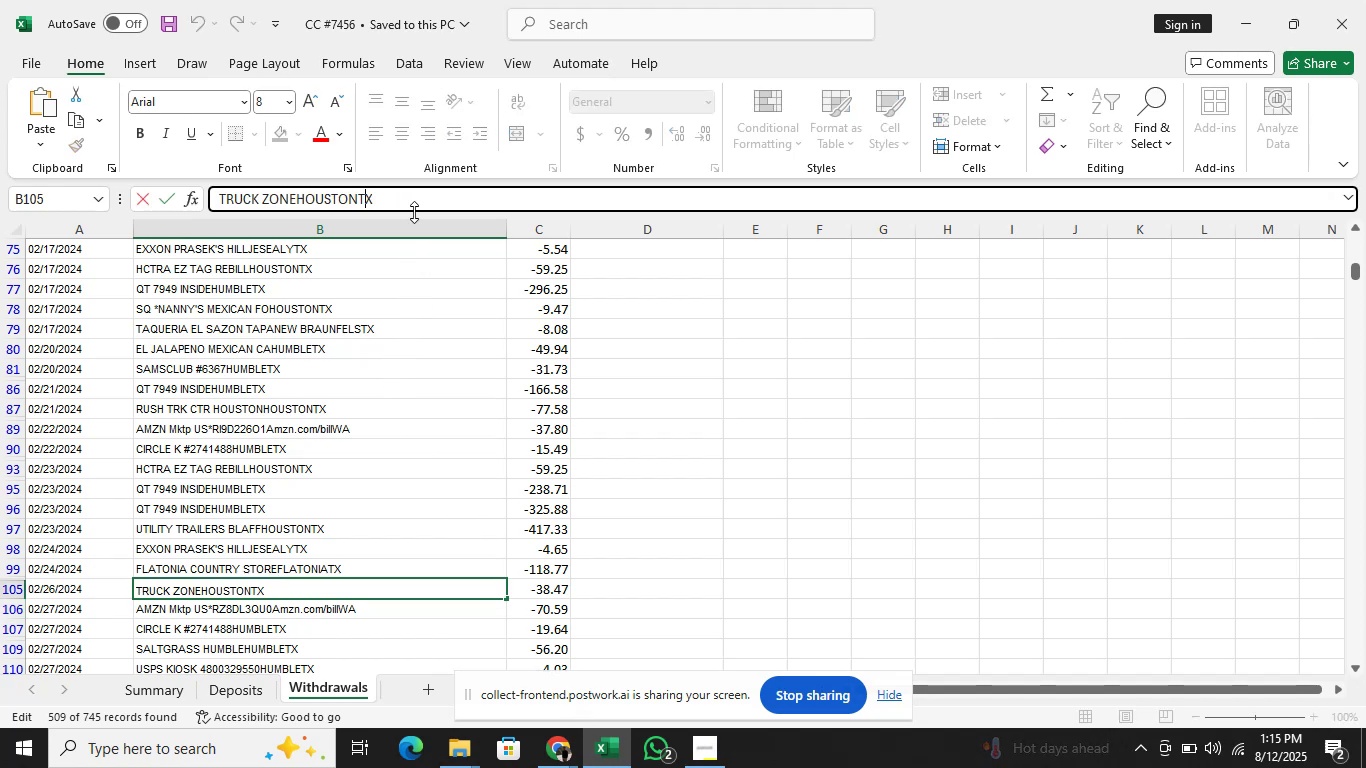 
key(ArrowRight)
 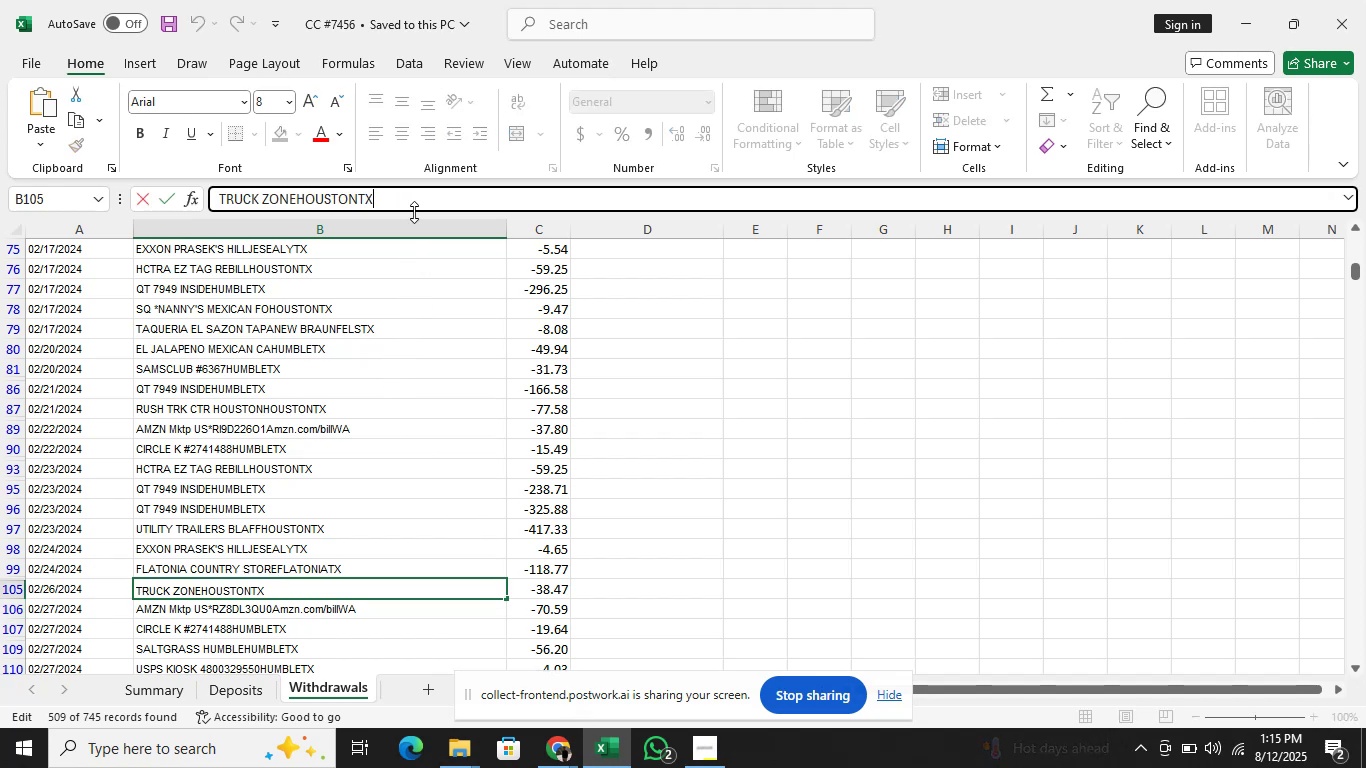 
hold_key(key=ShiftRight, duration=2.99)
 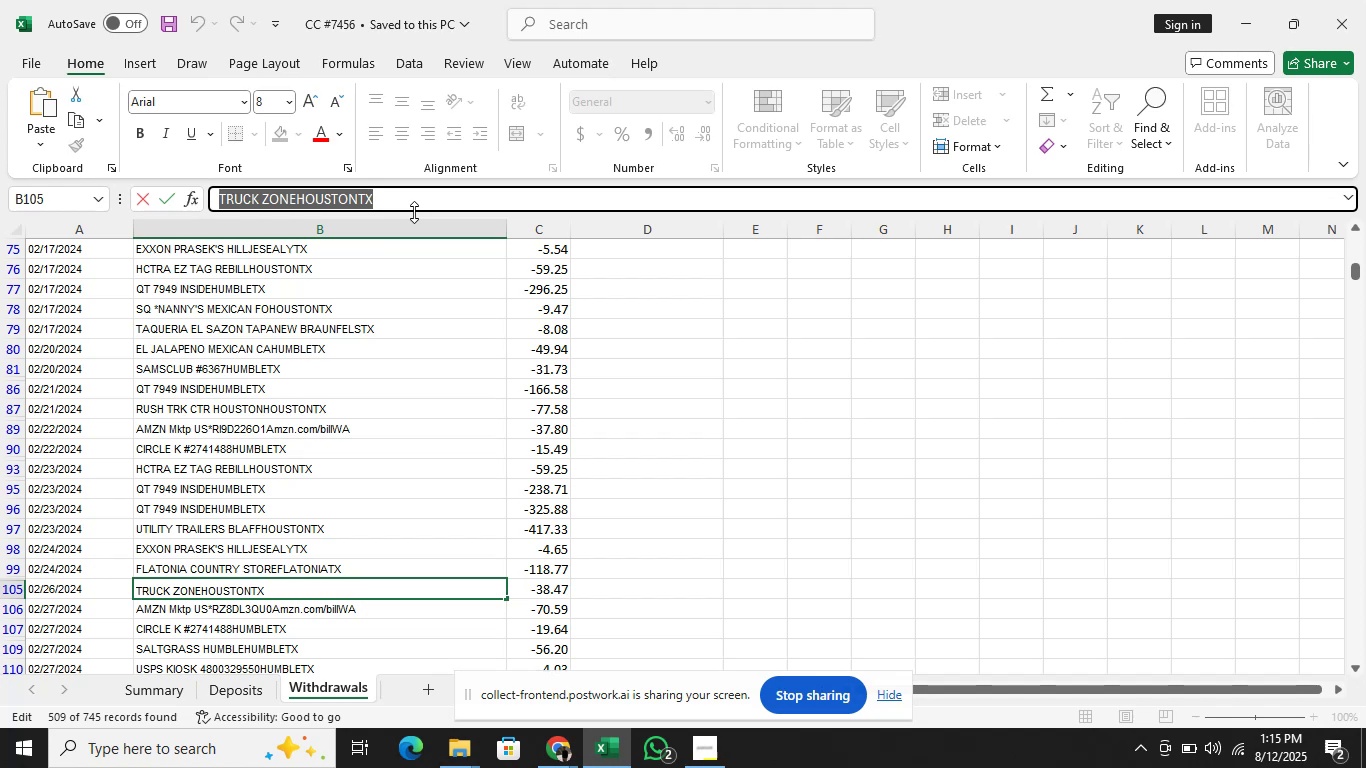 
hold_key(key=ArrowLeft, duration=1.53)
 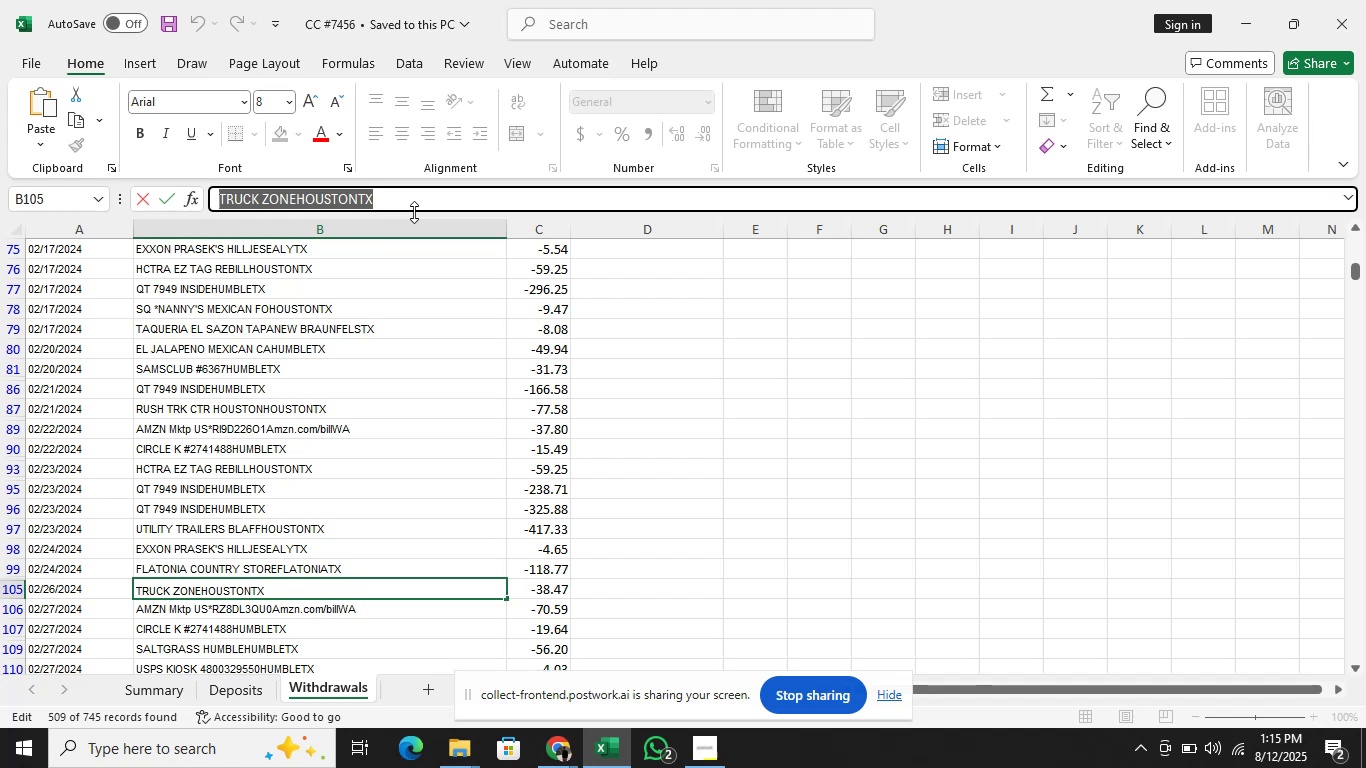 
hold_key(key=ArrowLeft, duration=1.32)
 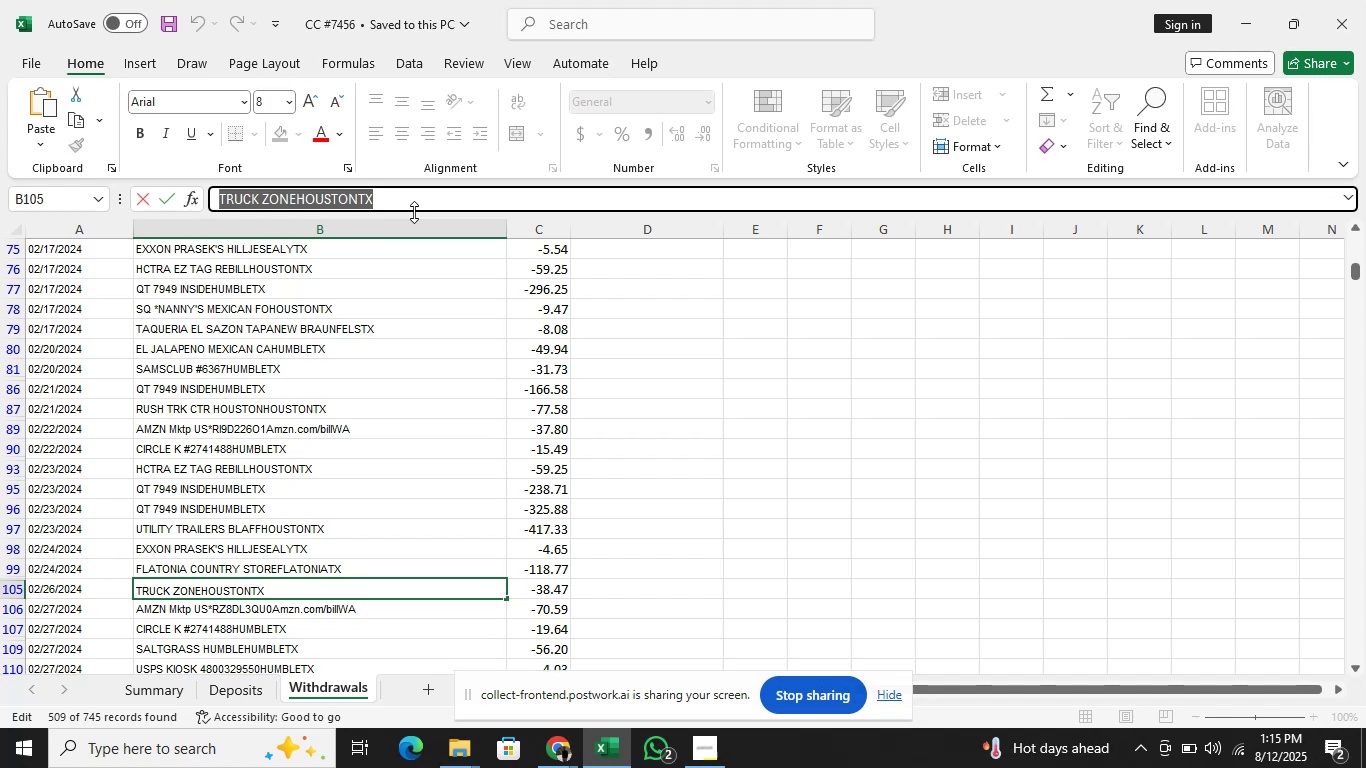 
wait(10.22)
 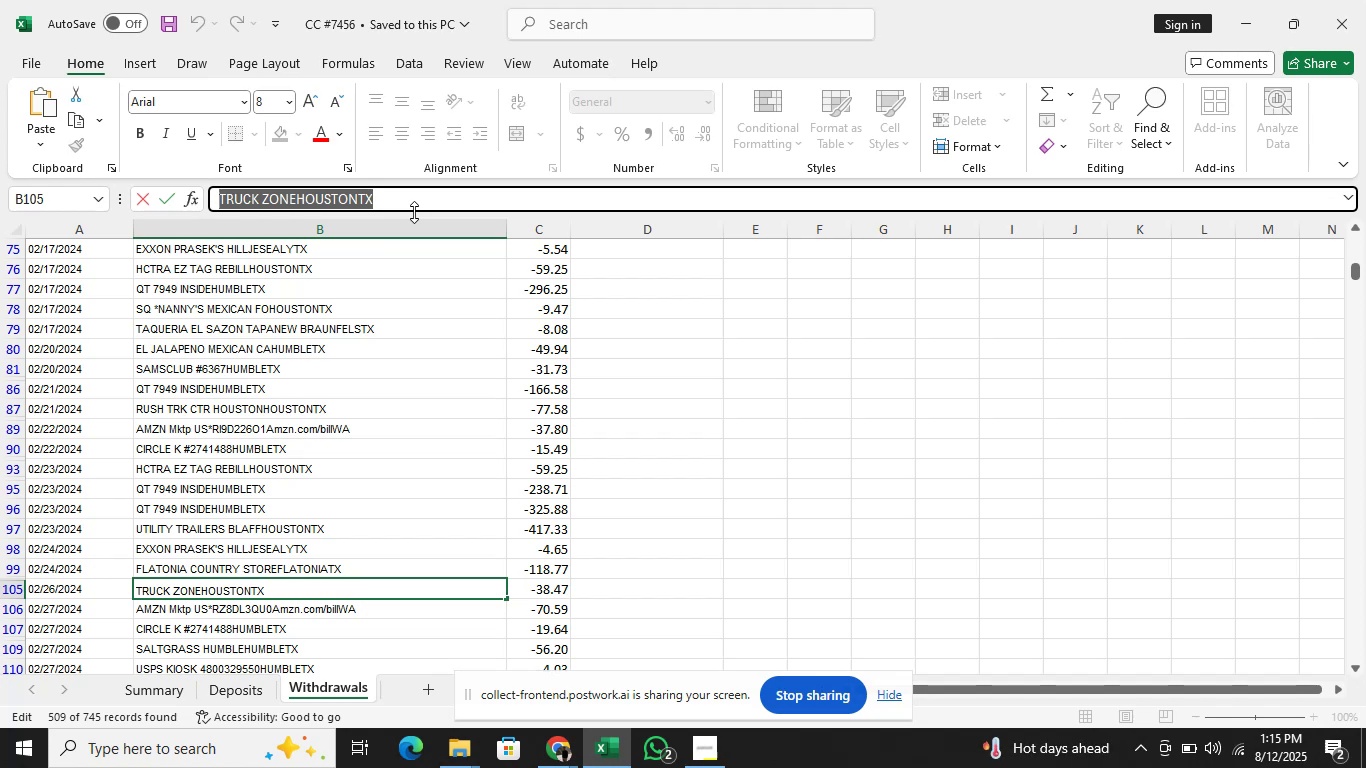 
key(Alt+Tab)
 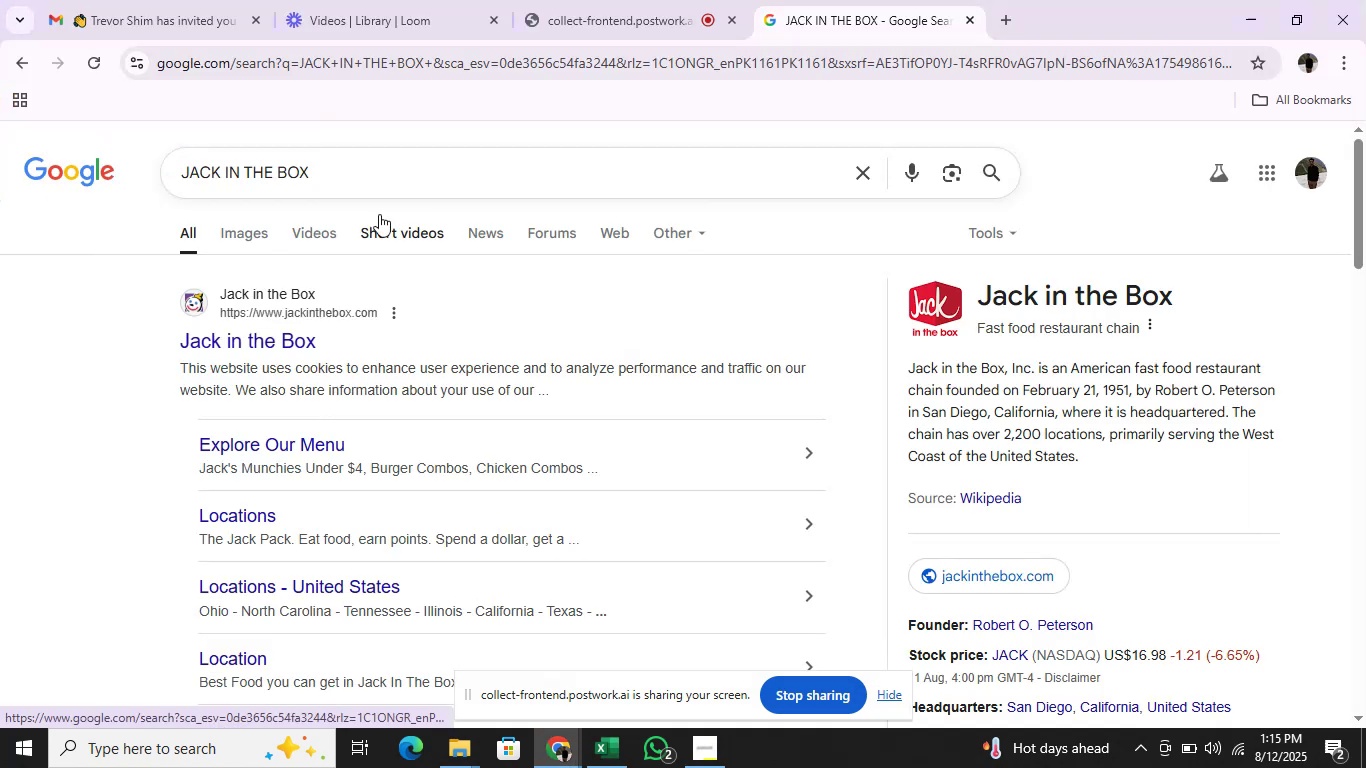 
left_click([374, 155])
 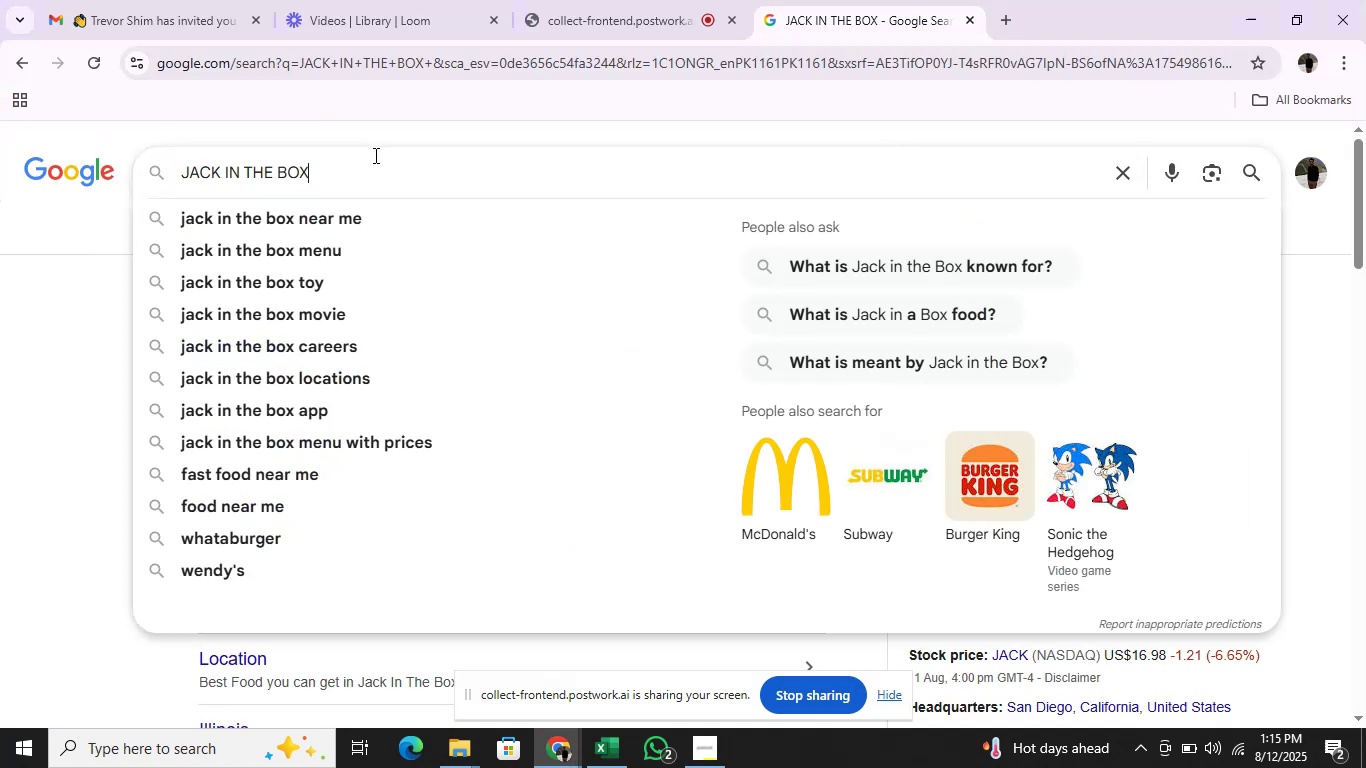 
hold_key(key=Backspace, duration=1.27)
 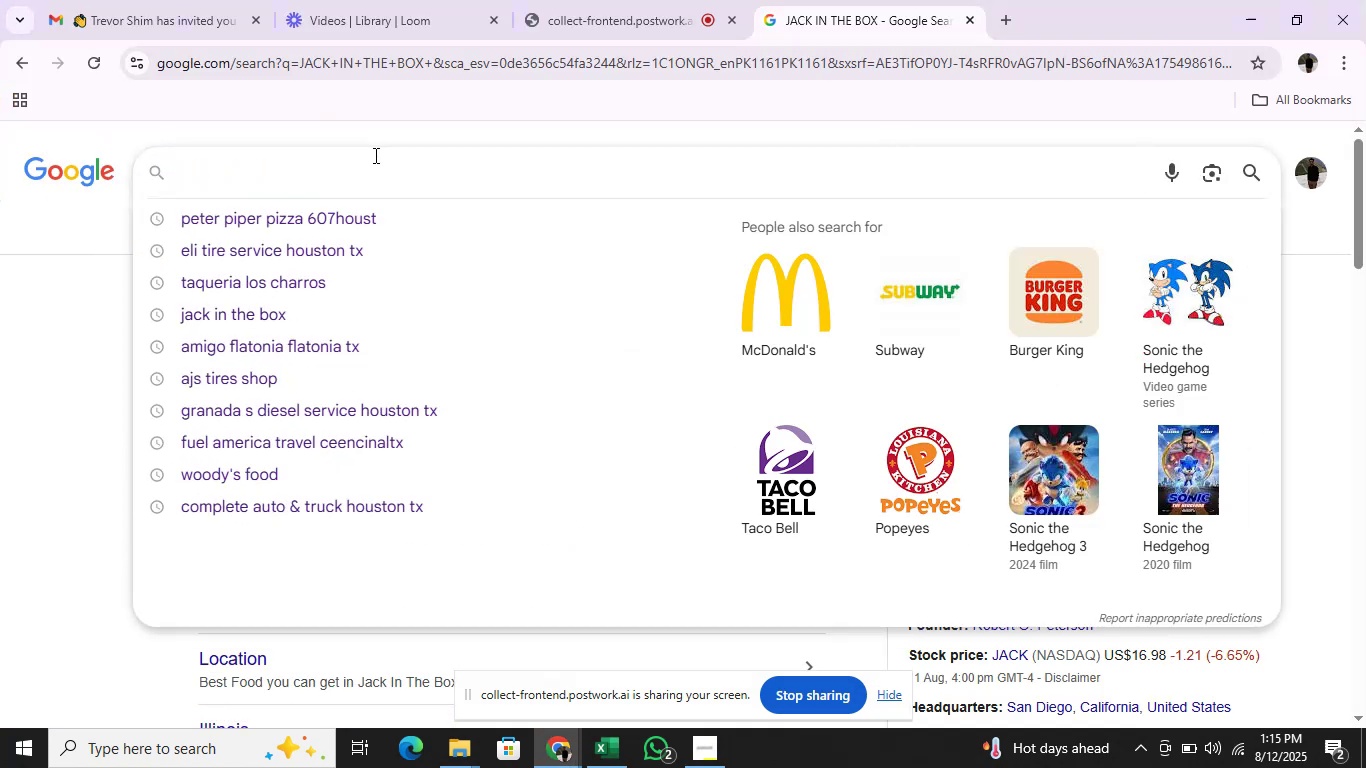 
key(Control+V)
 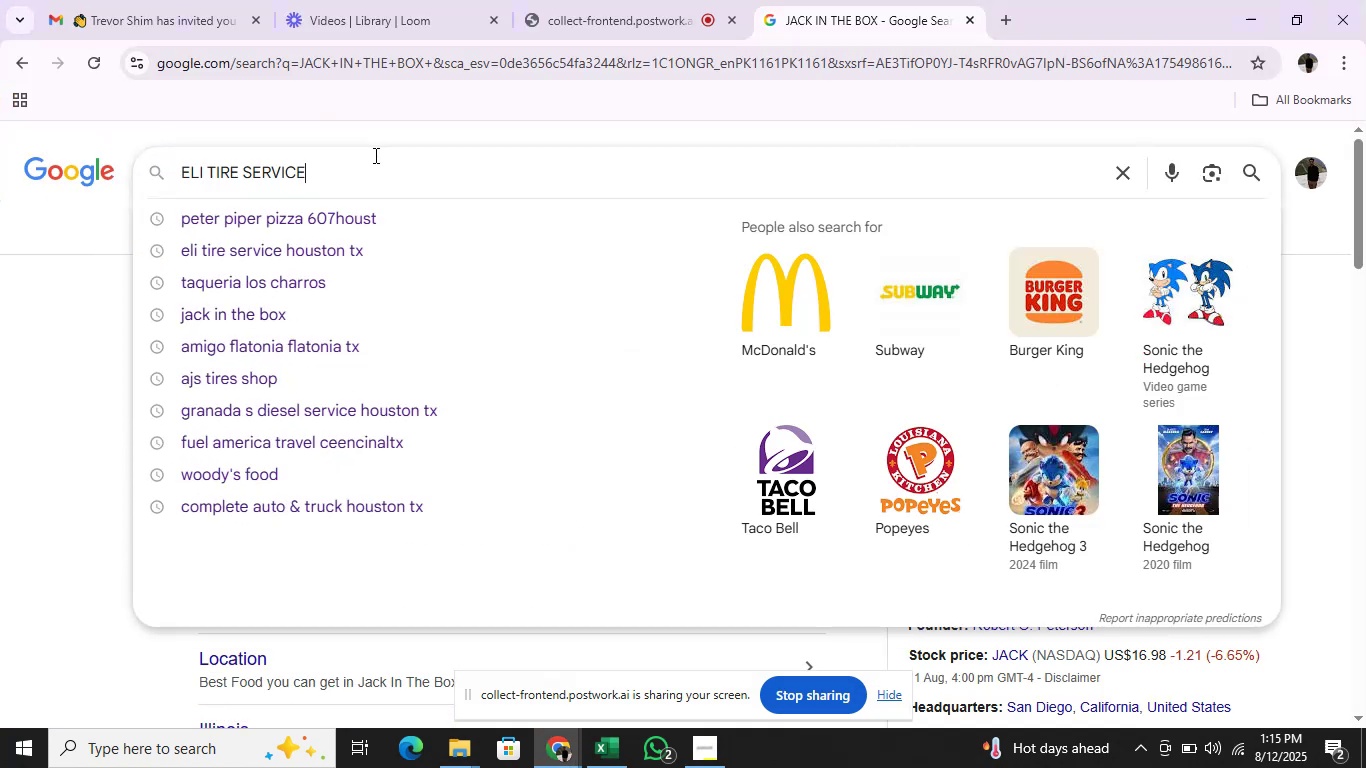 
key(Enter)
 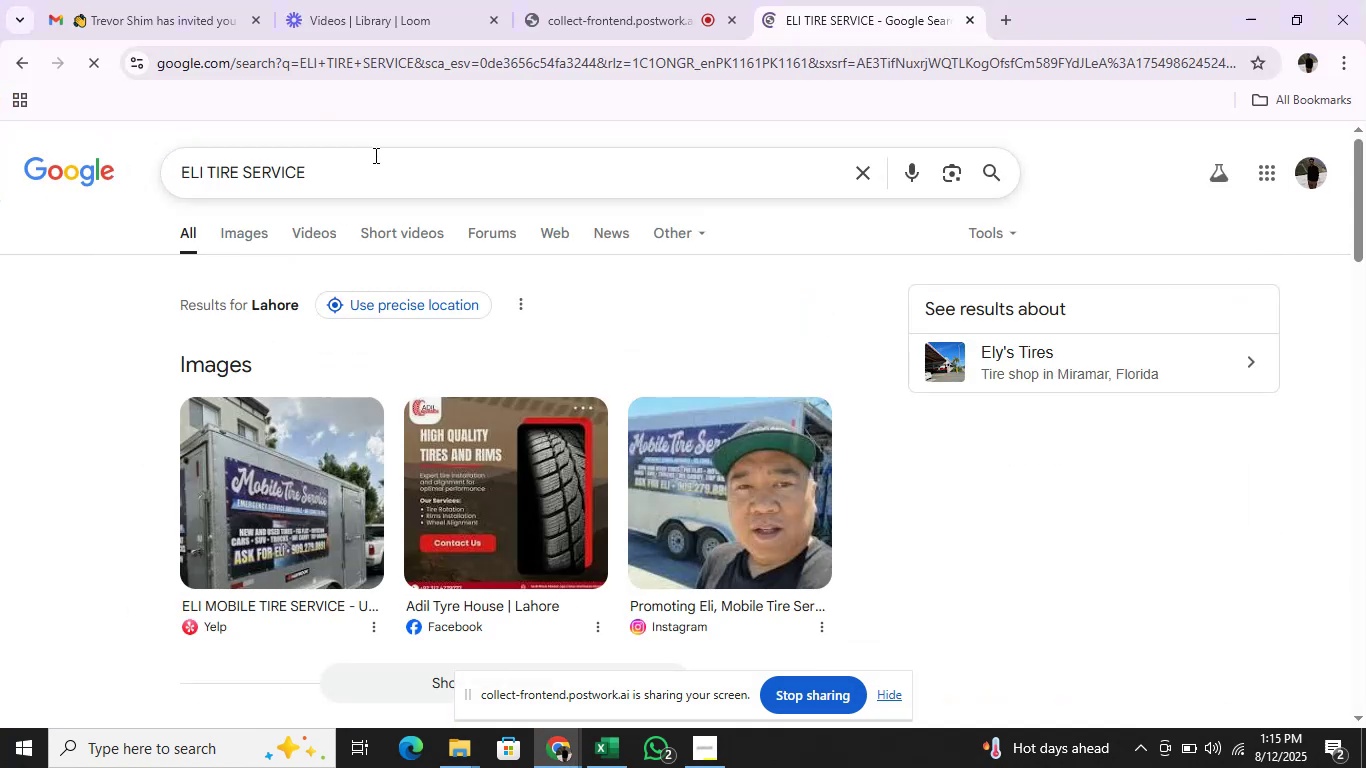 
key(Alt+Tab)
 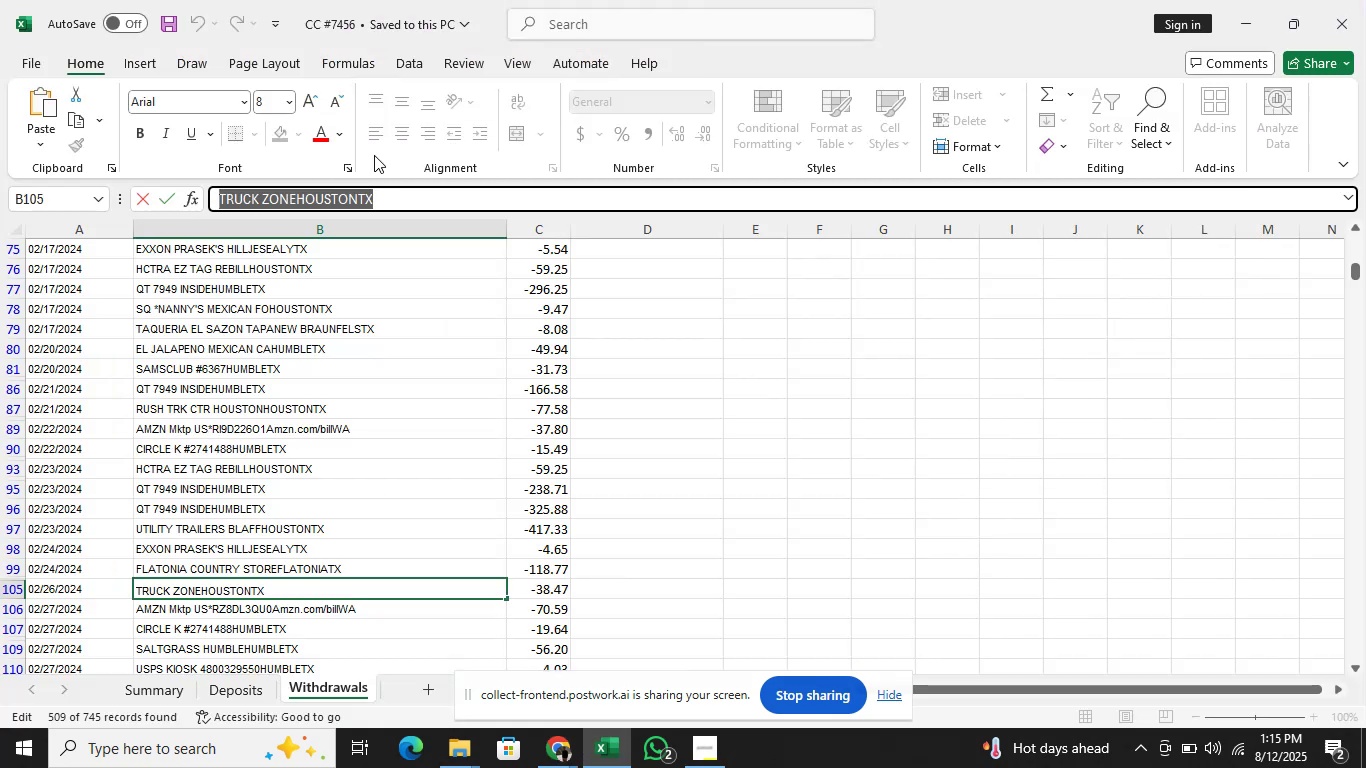 
key(Alt+AltLeft)
 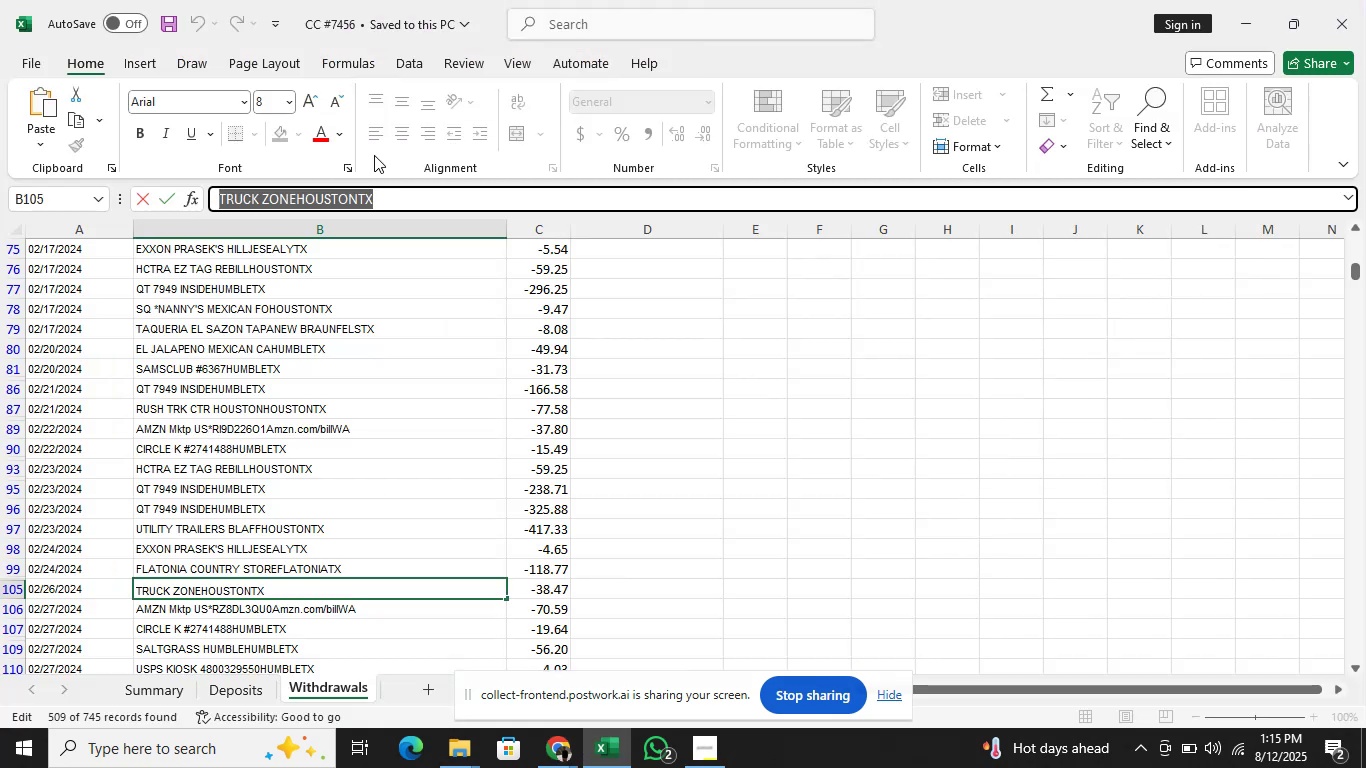 
key(Alt+Tab)
 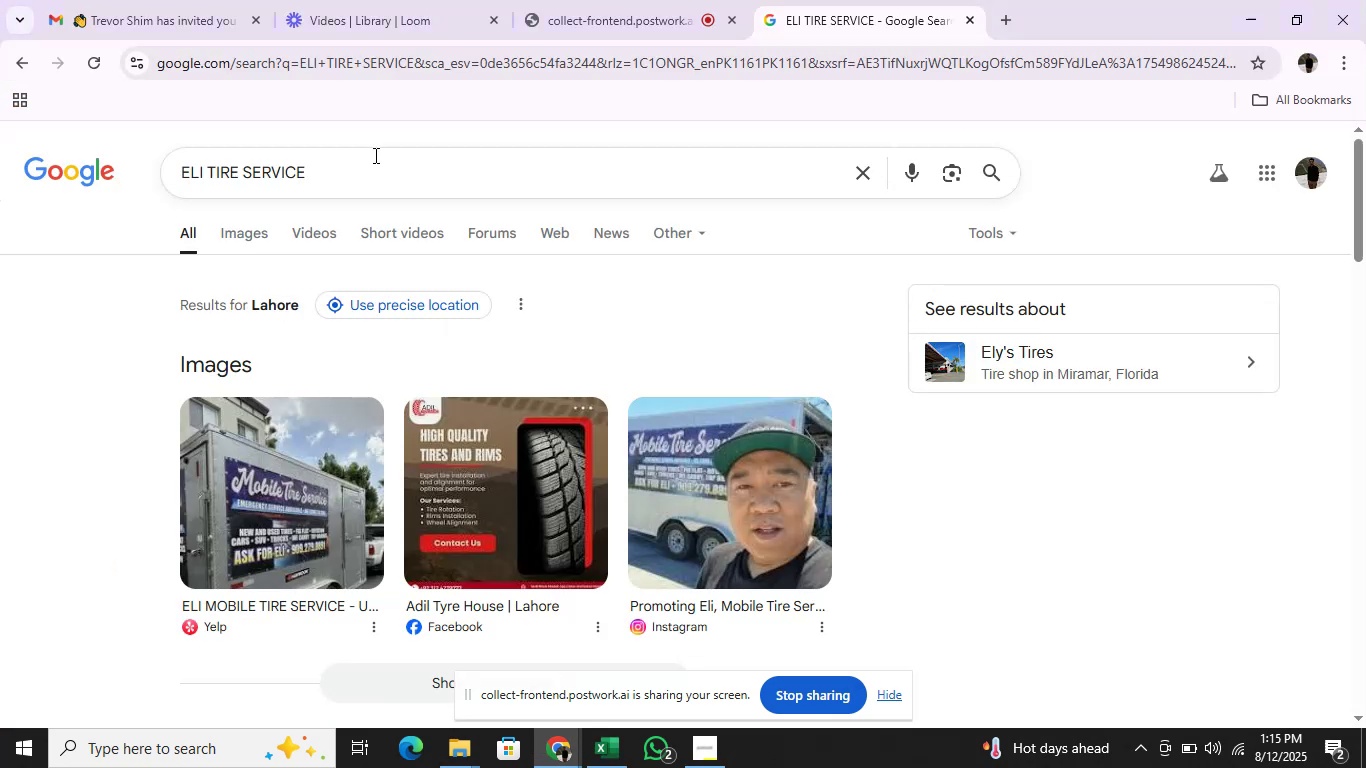 
left_click([374, 155])
 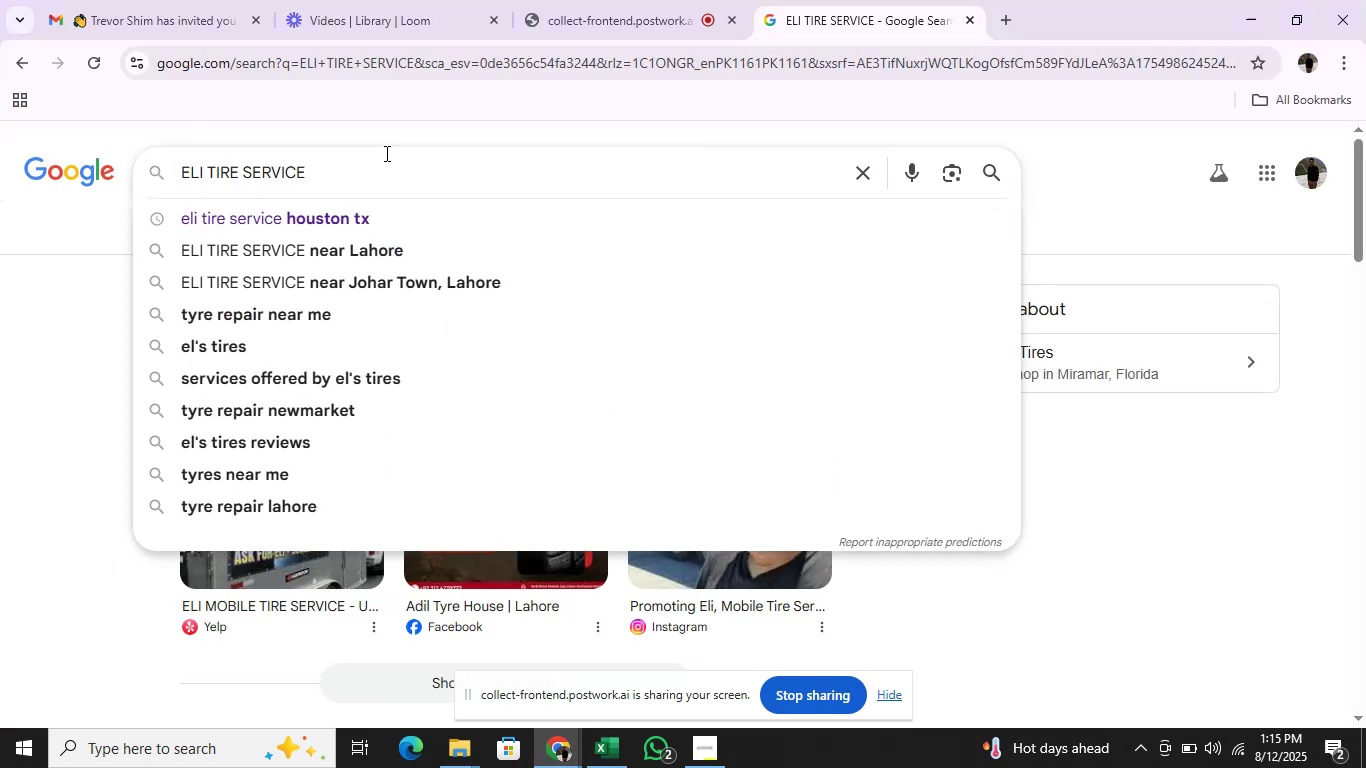 
hold_key(key=Backspace, duration=1.28)
 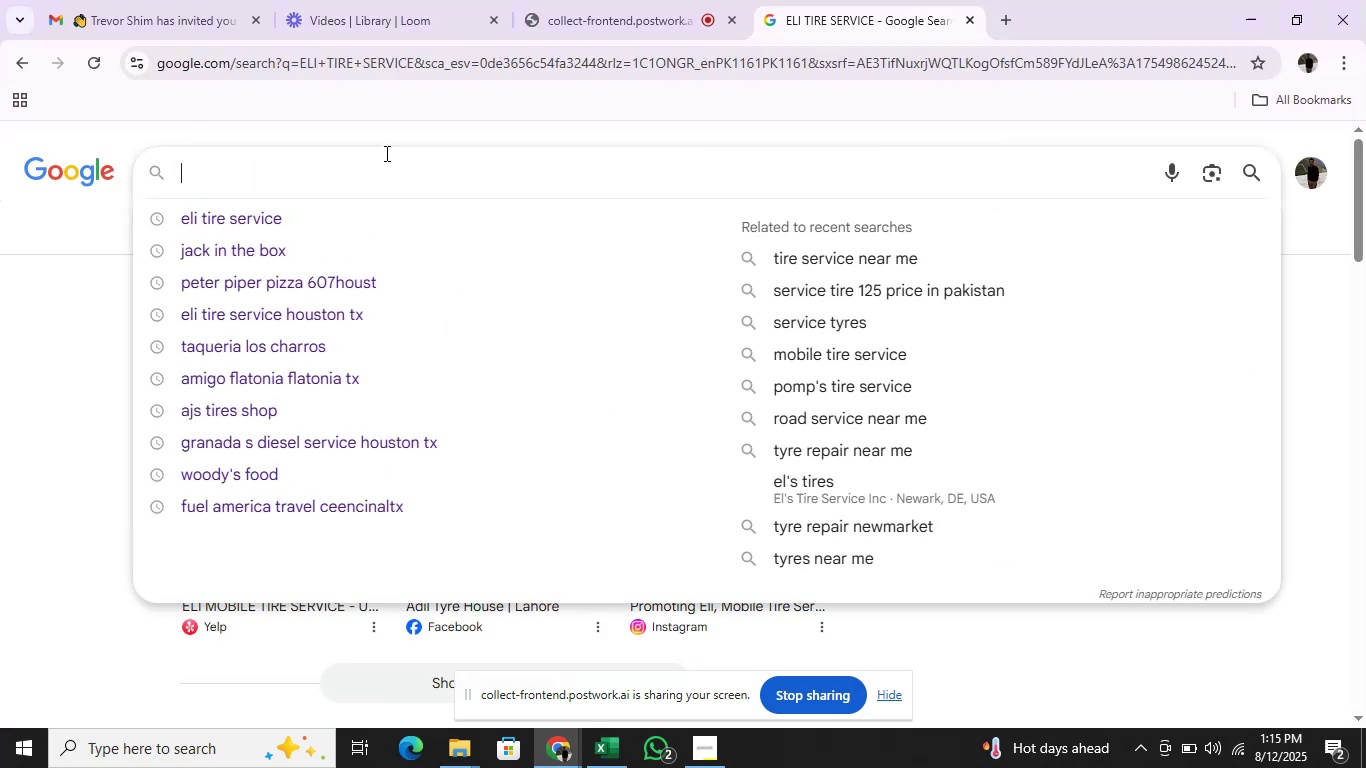 
key(Control+V)
 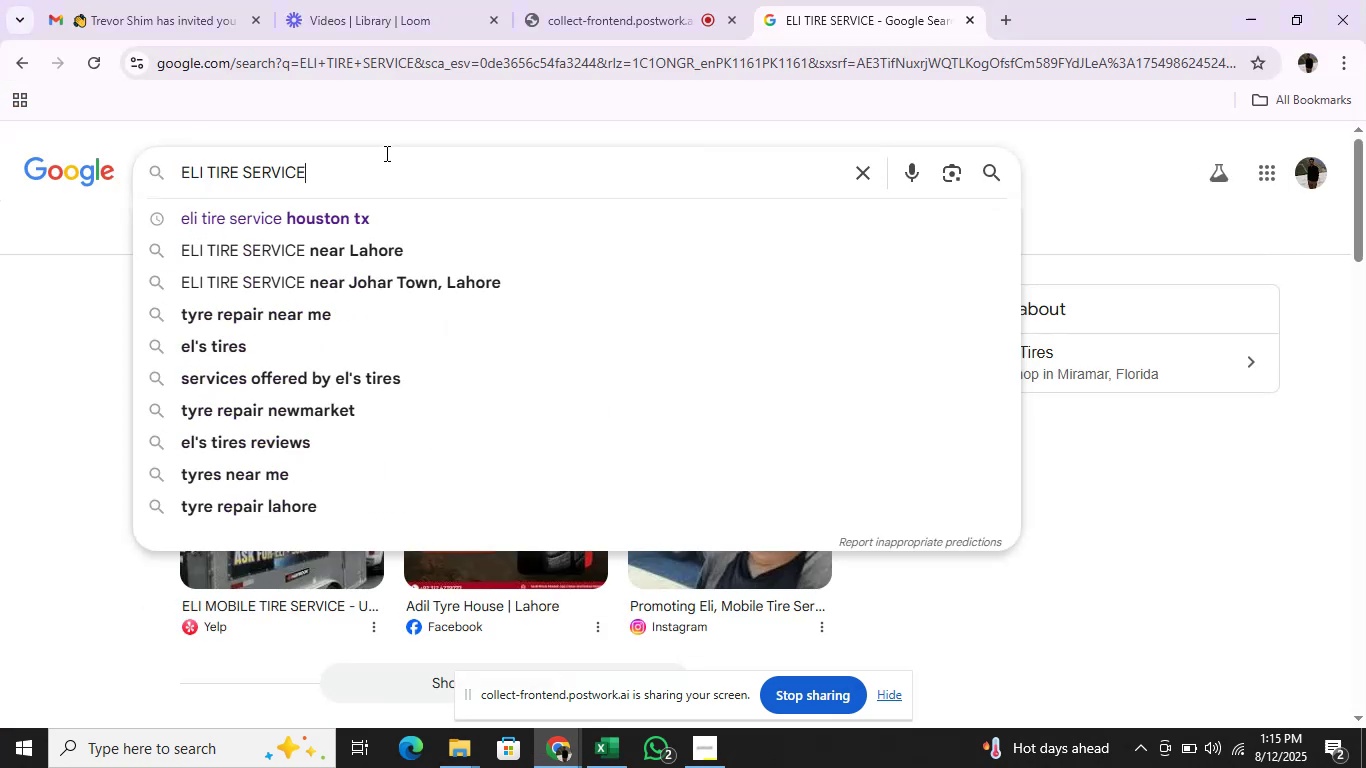 
key(Alt+AltLeft)
 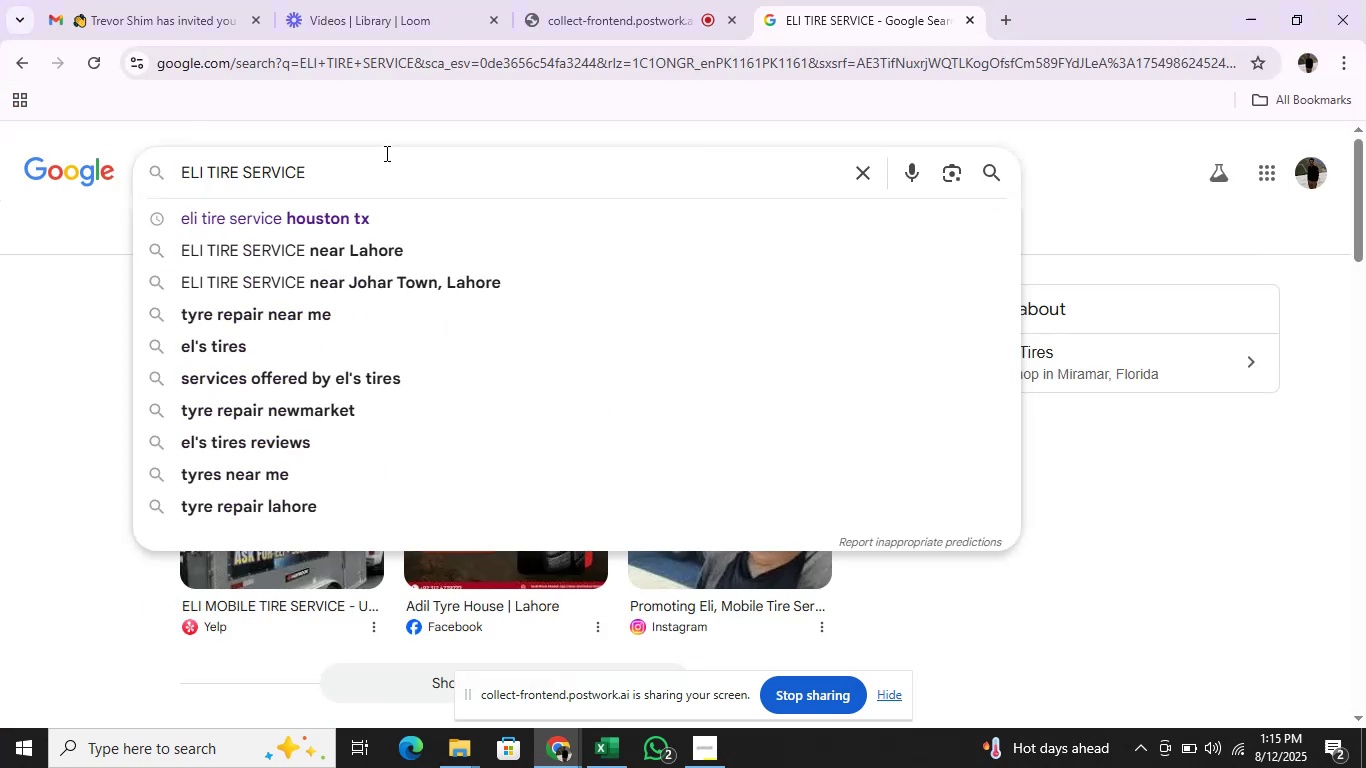 
key(Alt+Tab)
 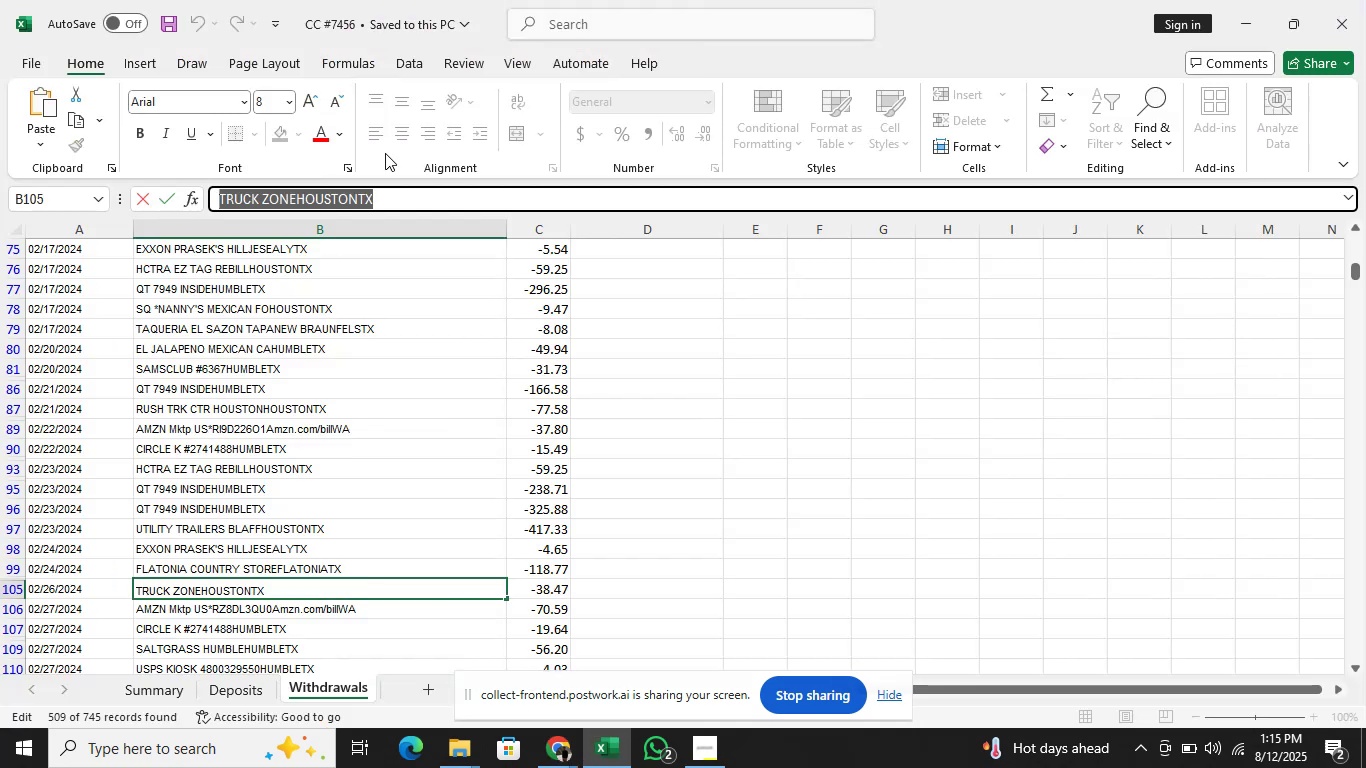 
key(Control+C)
 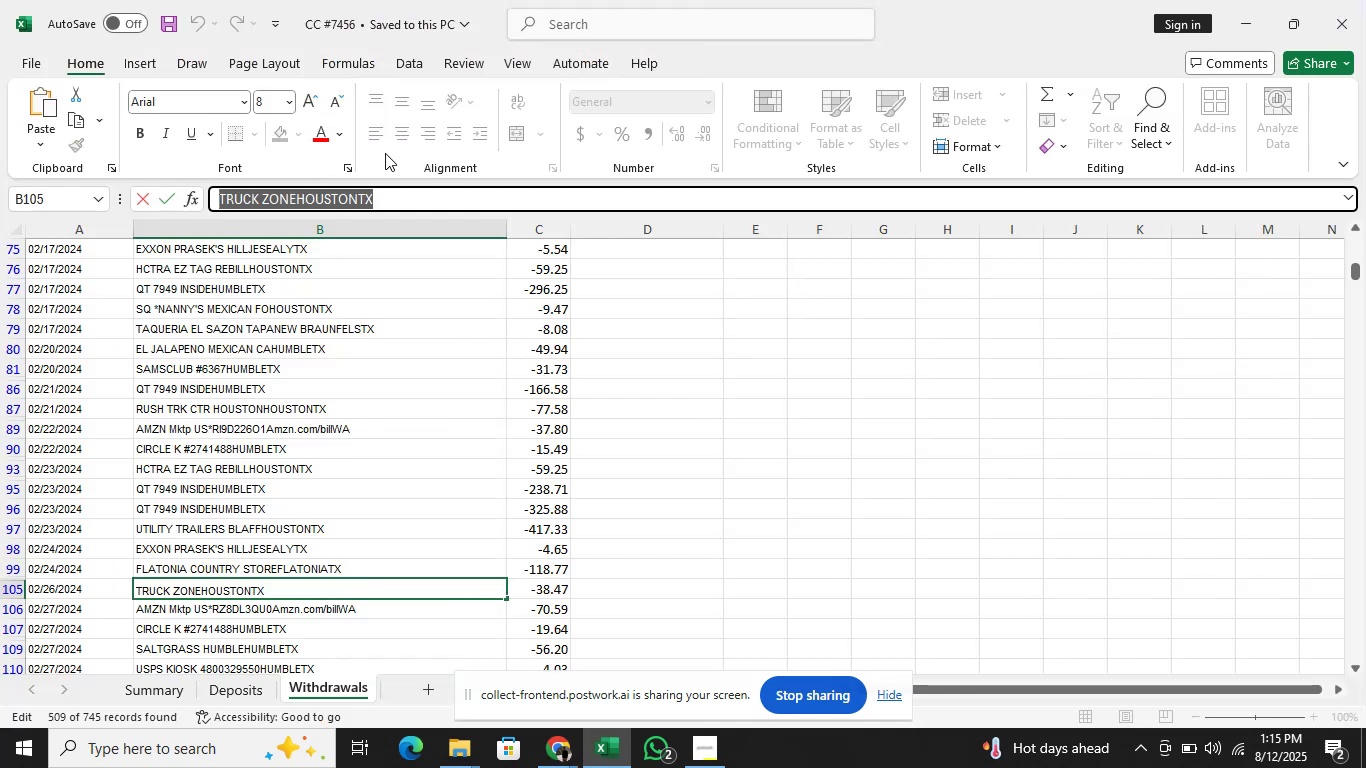 
key(Alt+AltLeft)
 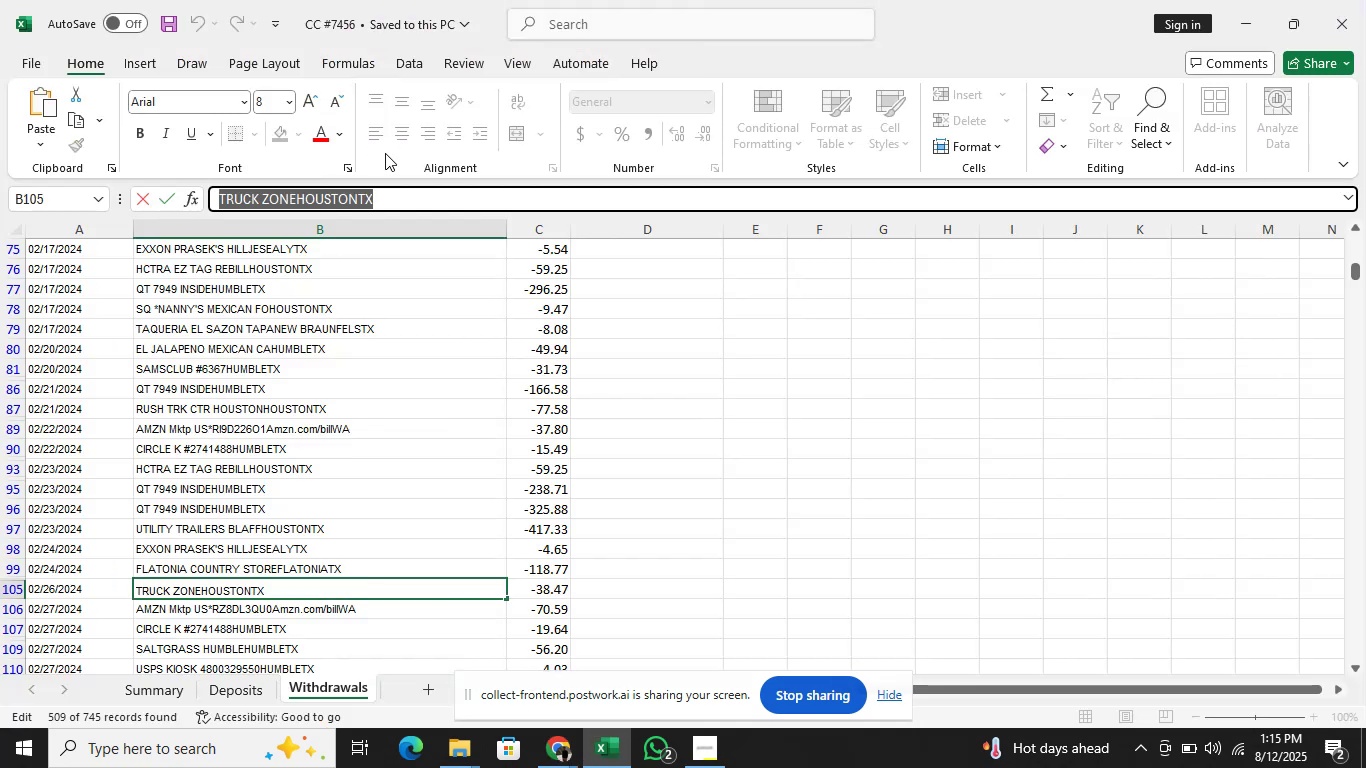 
key(Alt+Tab)
 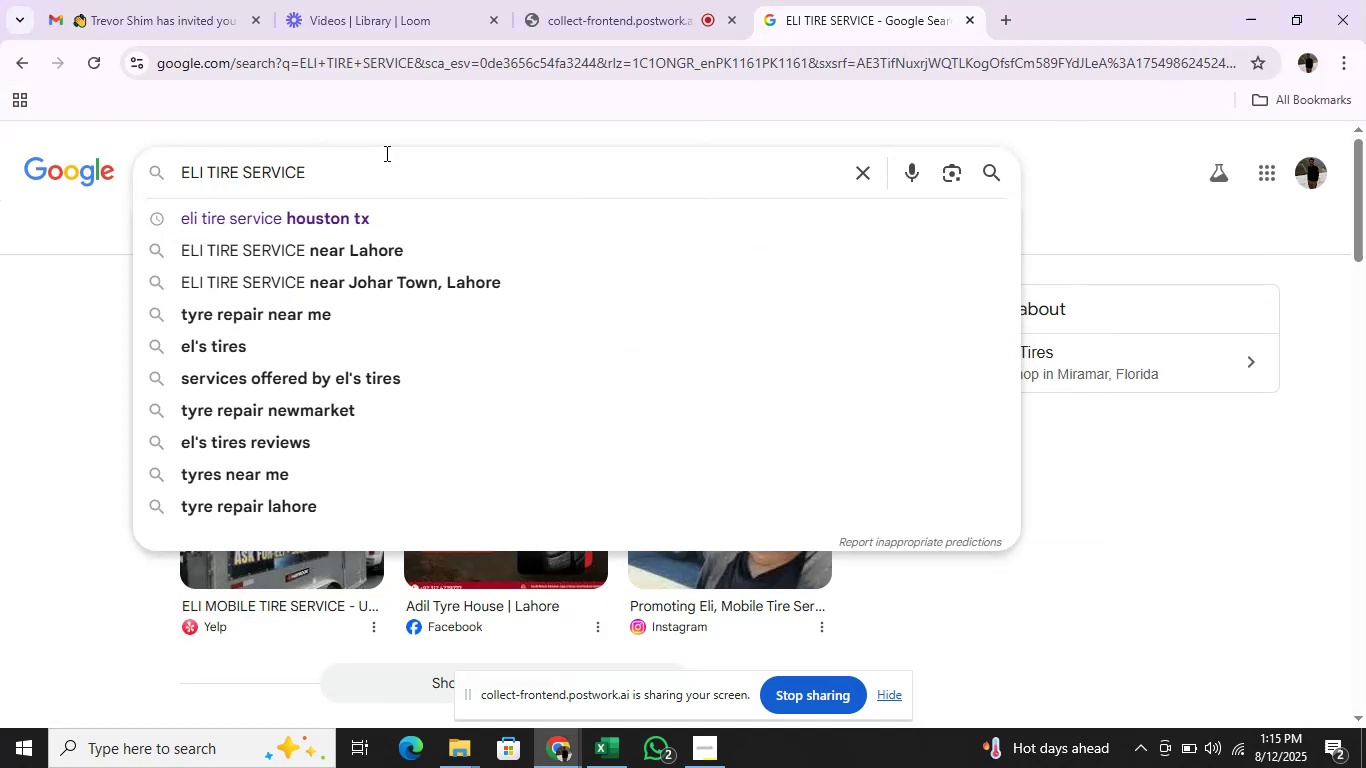 
hold_key(key=Backspace, duration=1.27)
 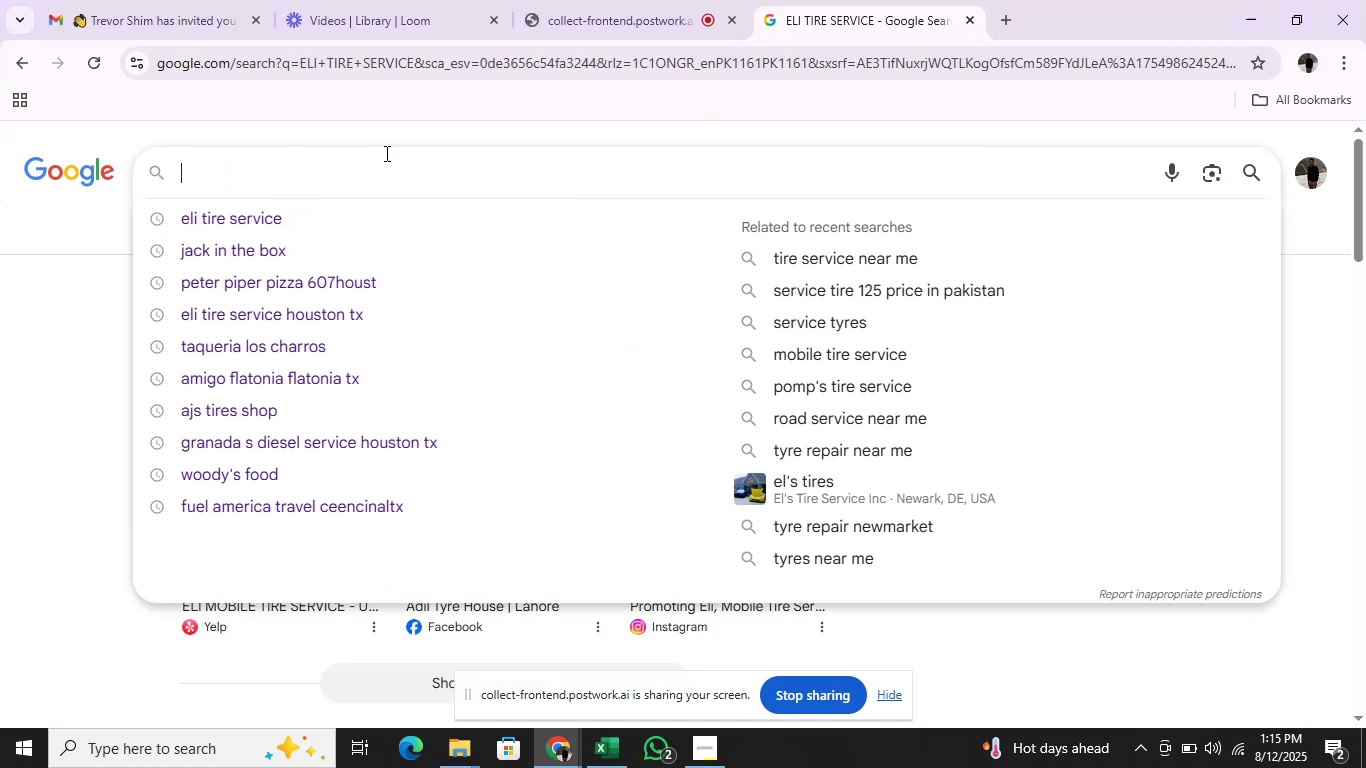 
key(Control+V)
 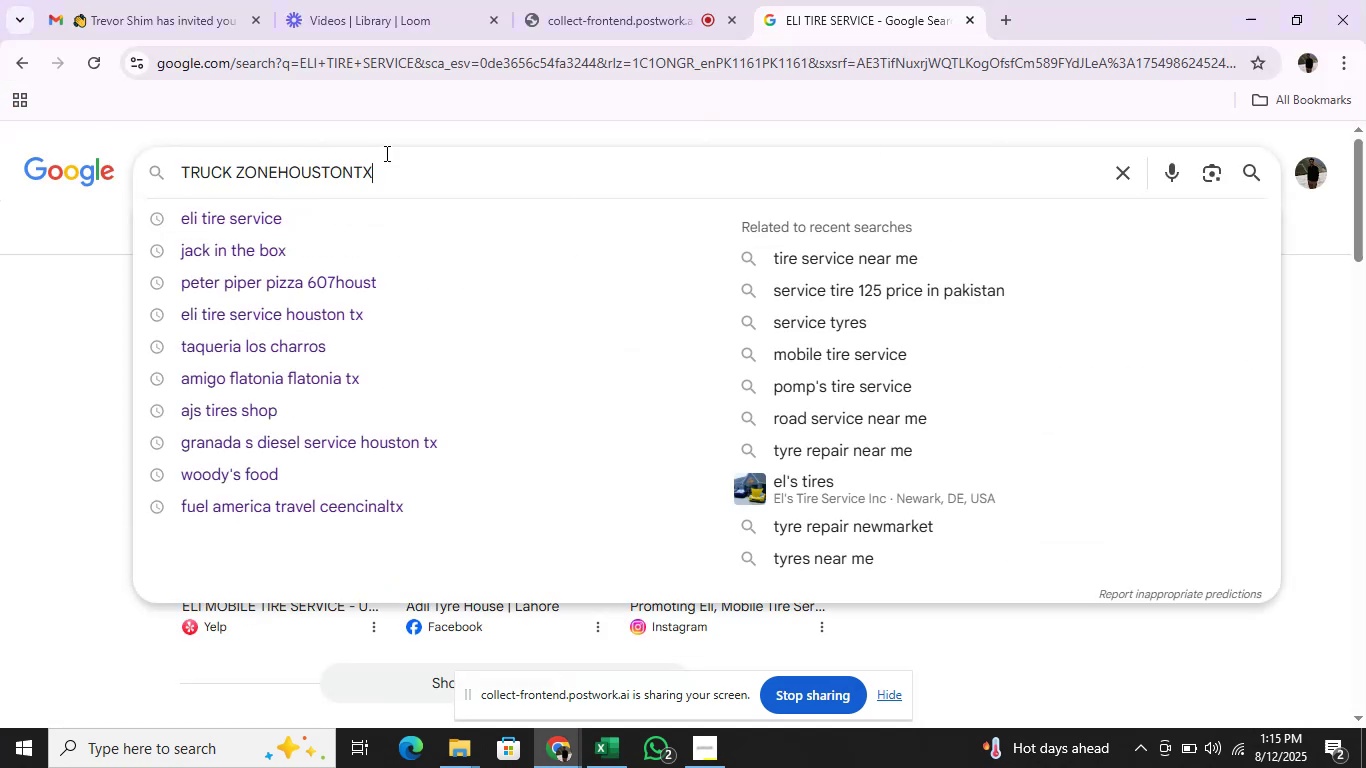 
key(Enter)
 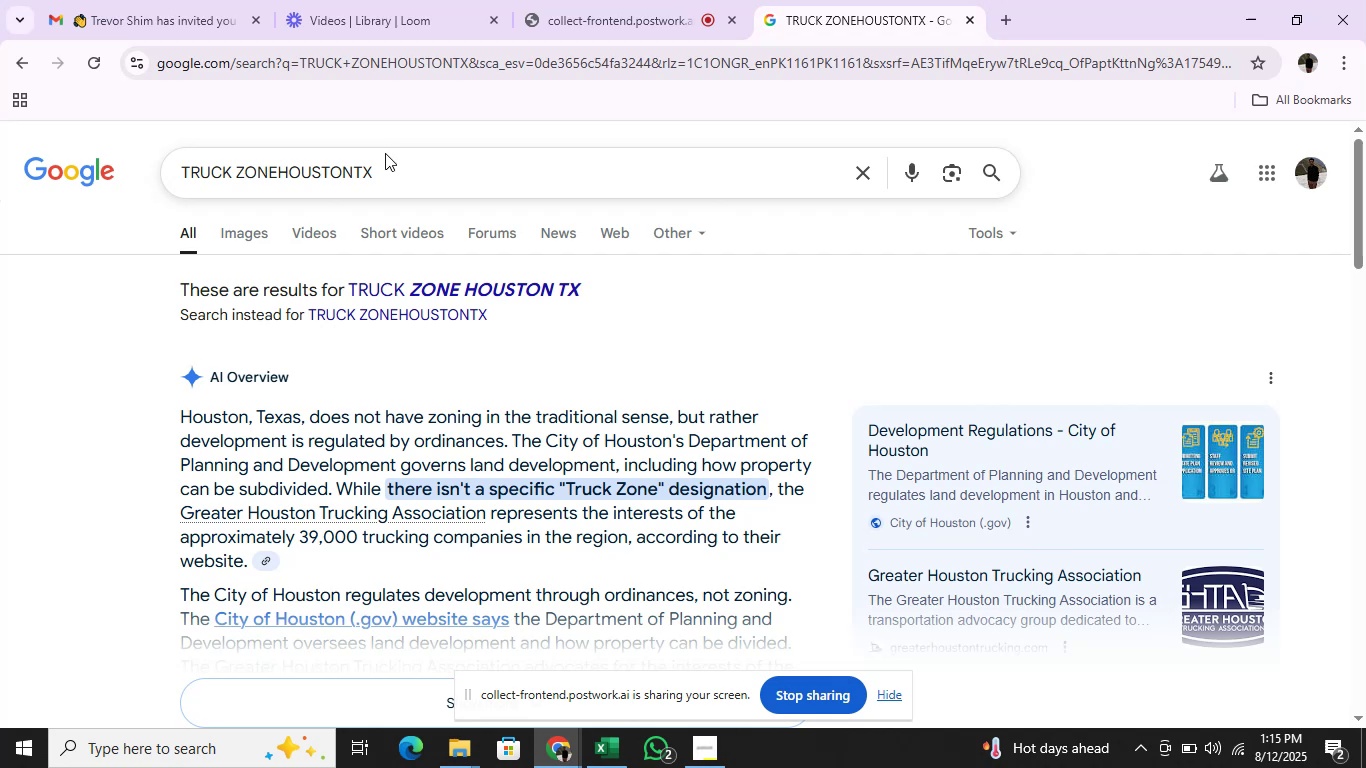 
wait(11.47)
 